 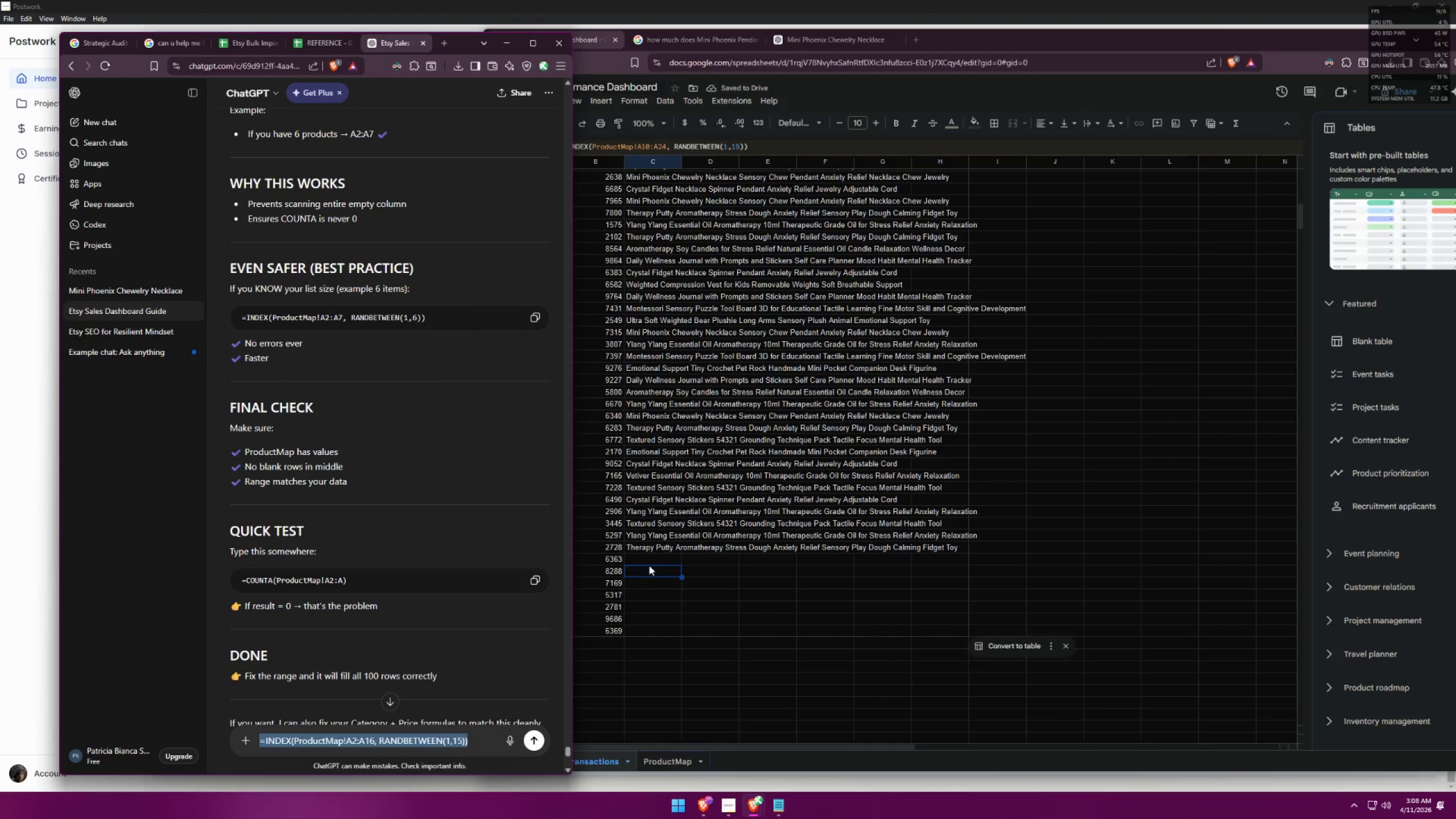 
left_click([655, 560])
 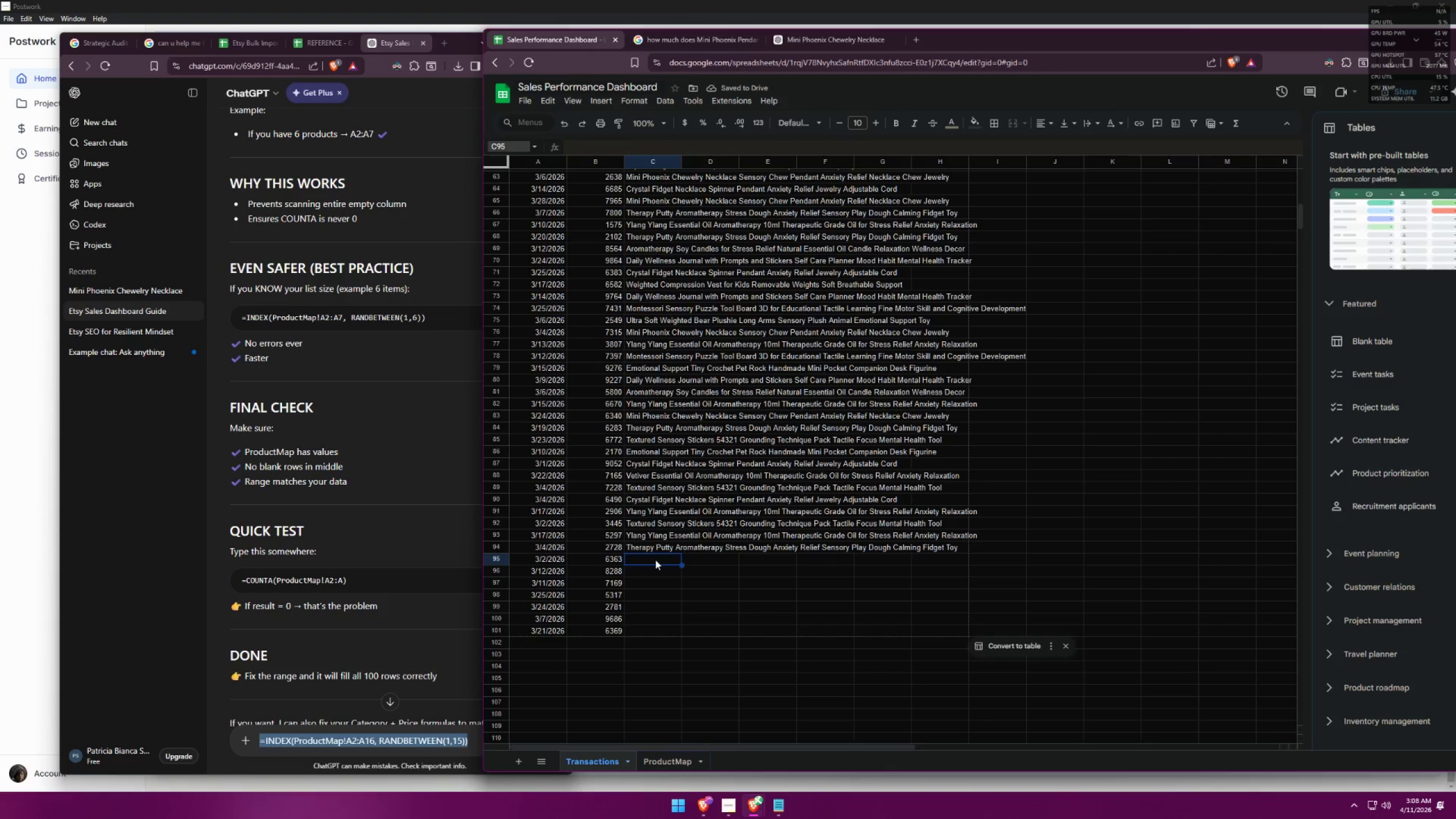 
key(Control+ControlLeft)
 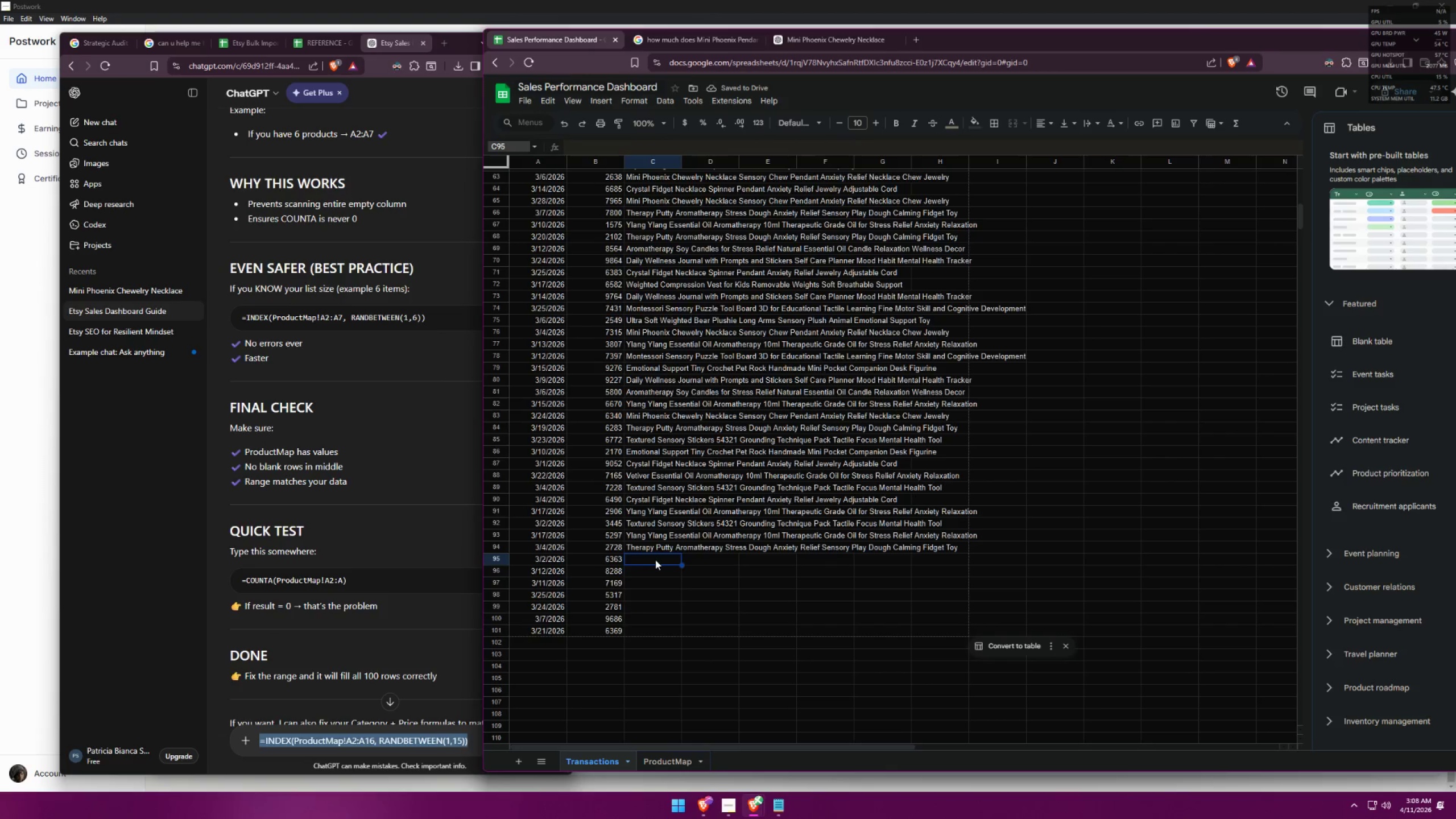 
key(Control+V)
 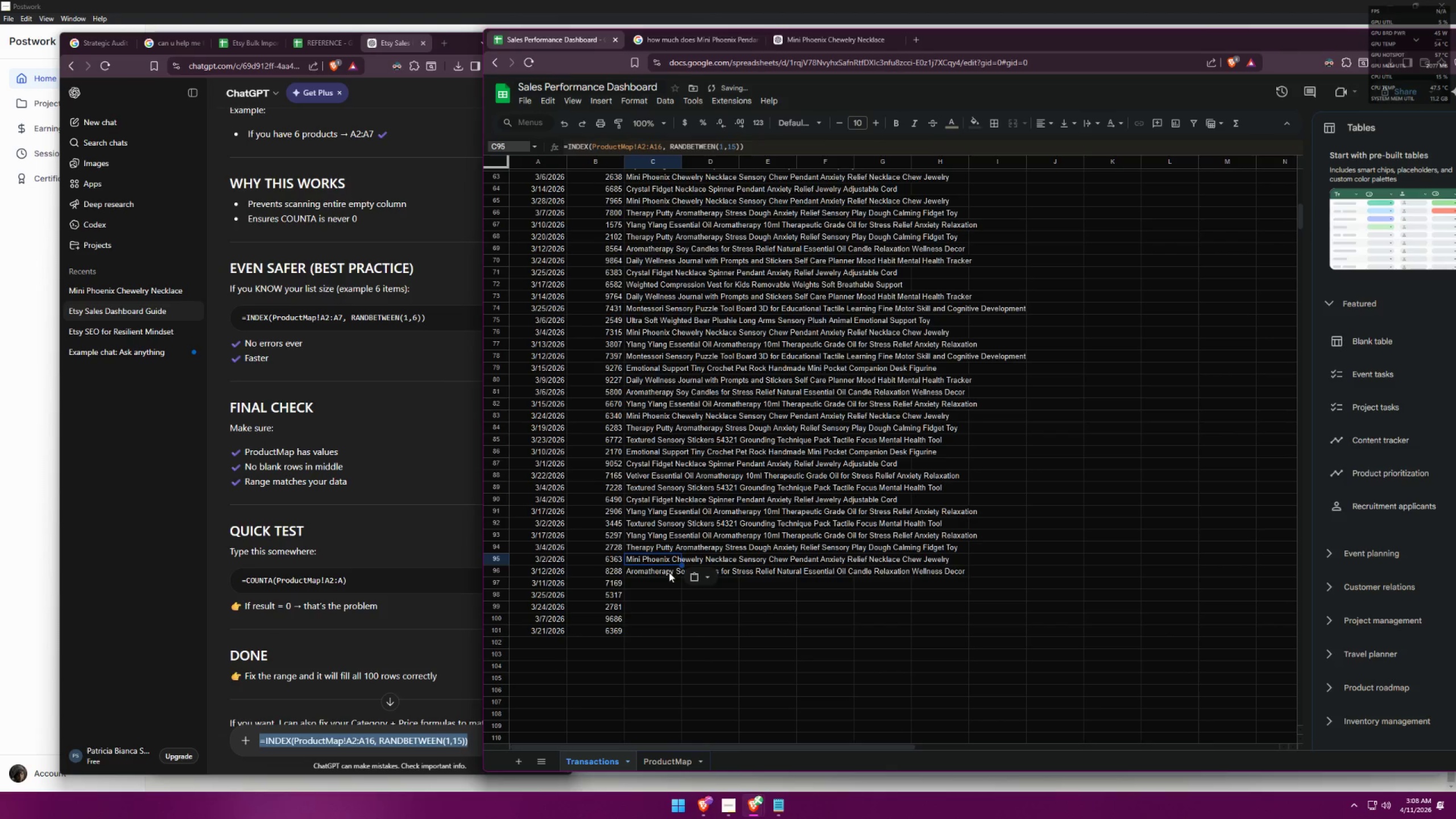 
left_click([654, 590])
 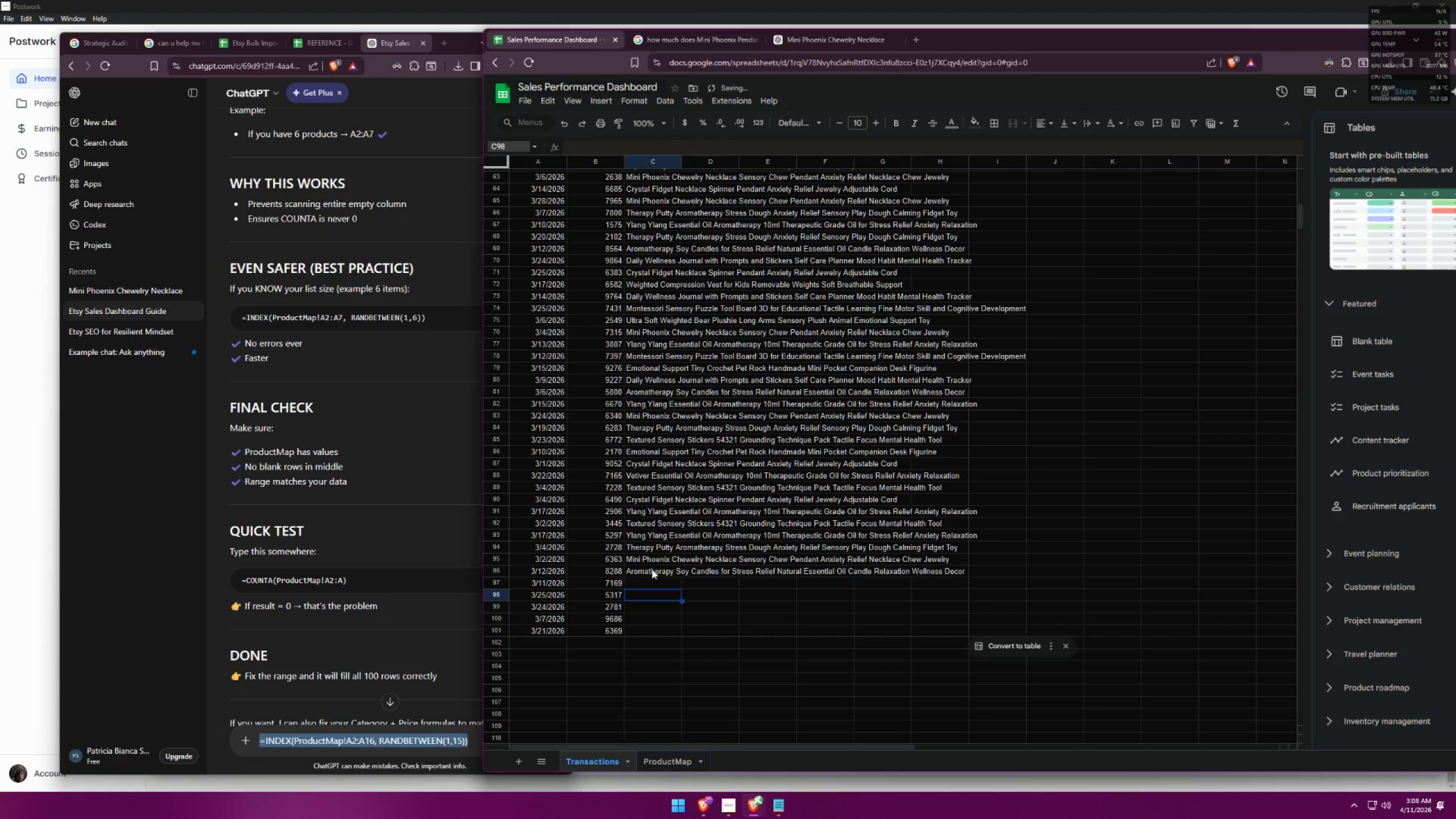 
double_click([657, 561])
 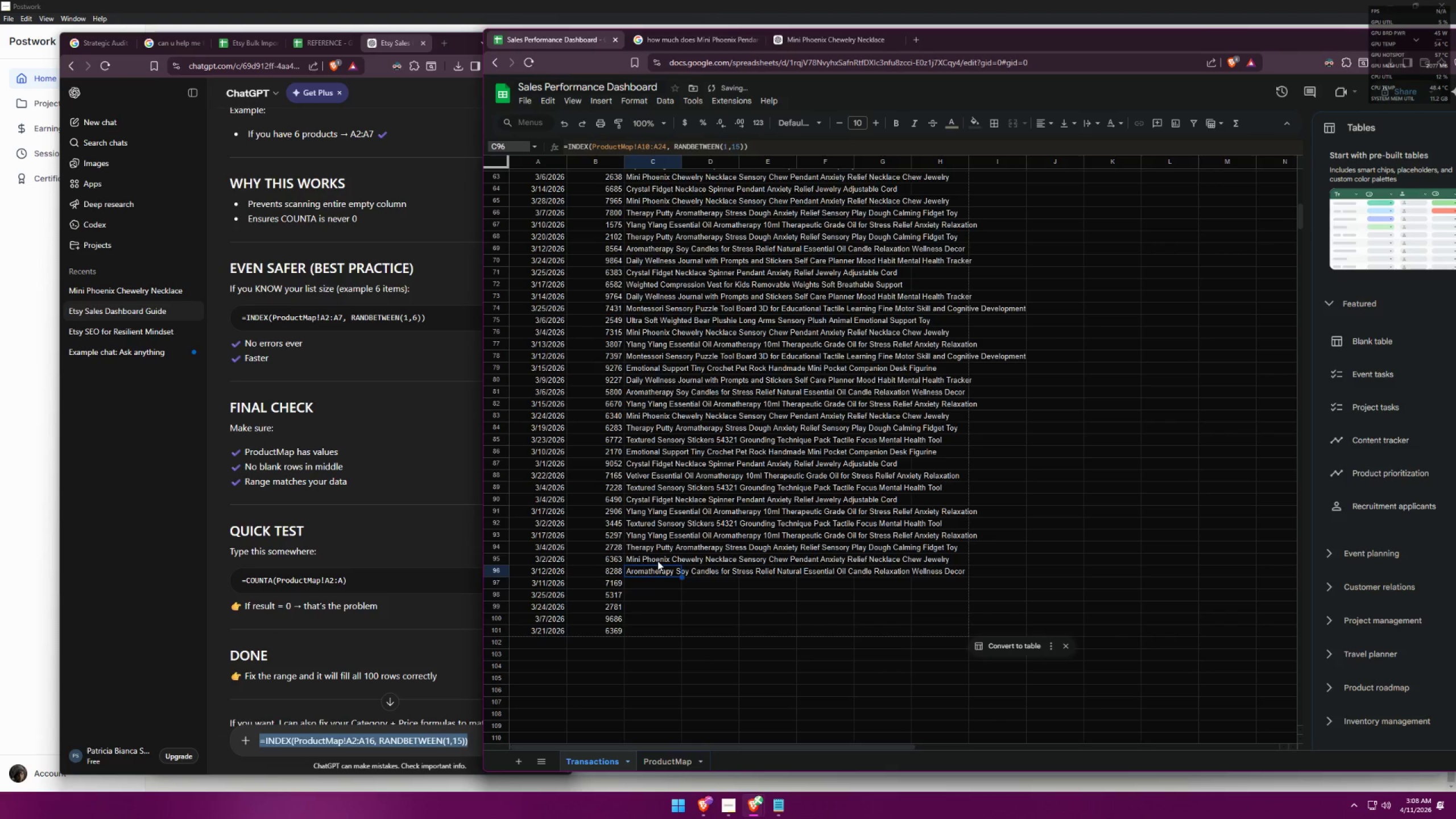 
triple_click([657, 561])
 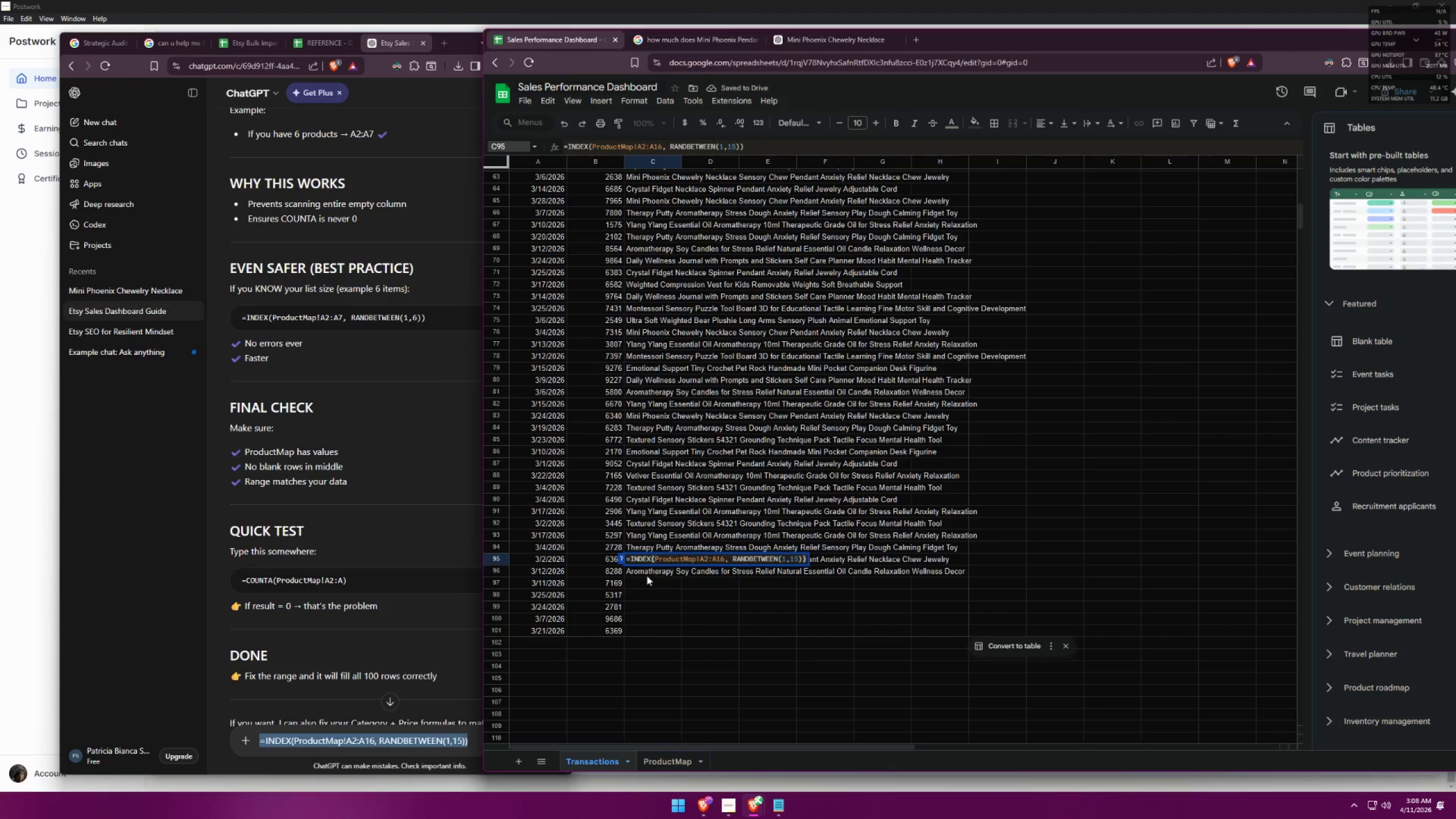 
double_click([647, 575])
 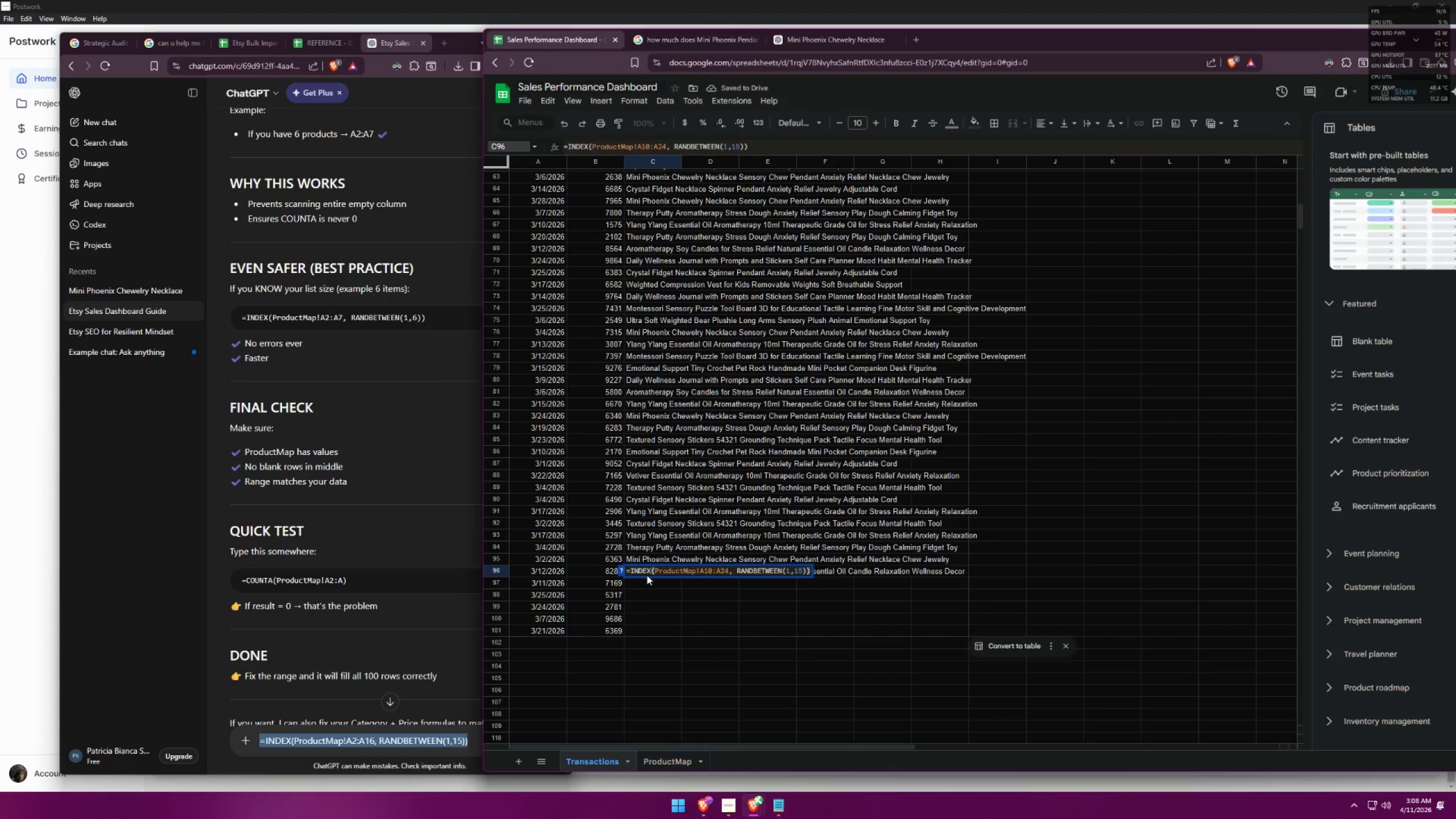 
triple_click([645, 586])
 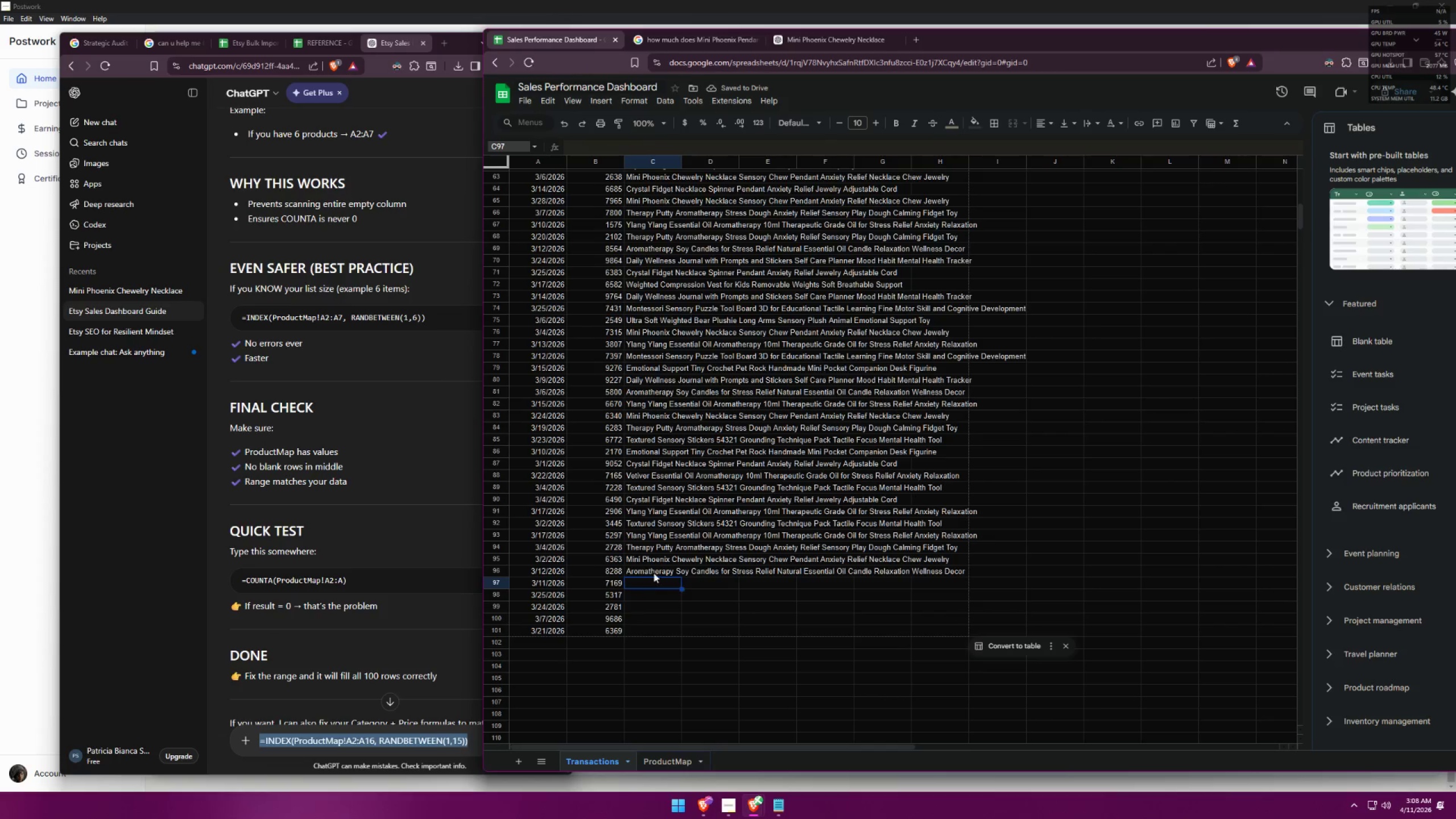 
triple_click([654, 570])
 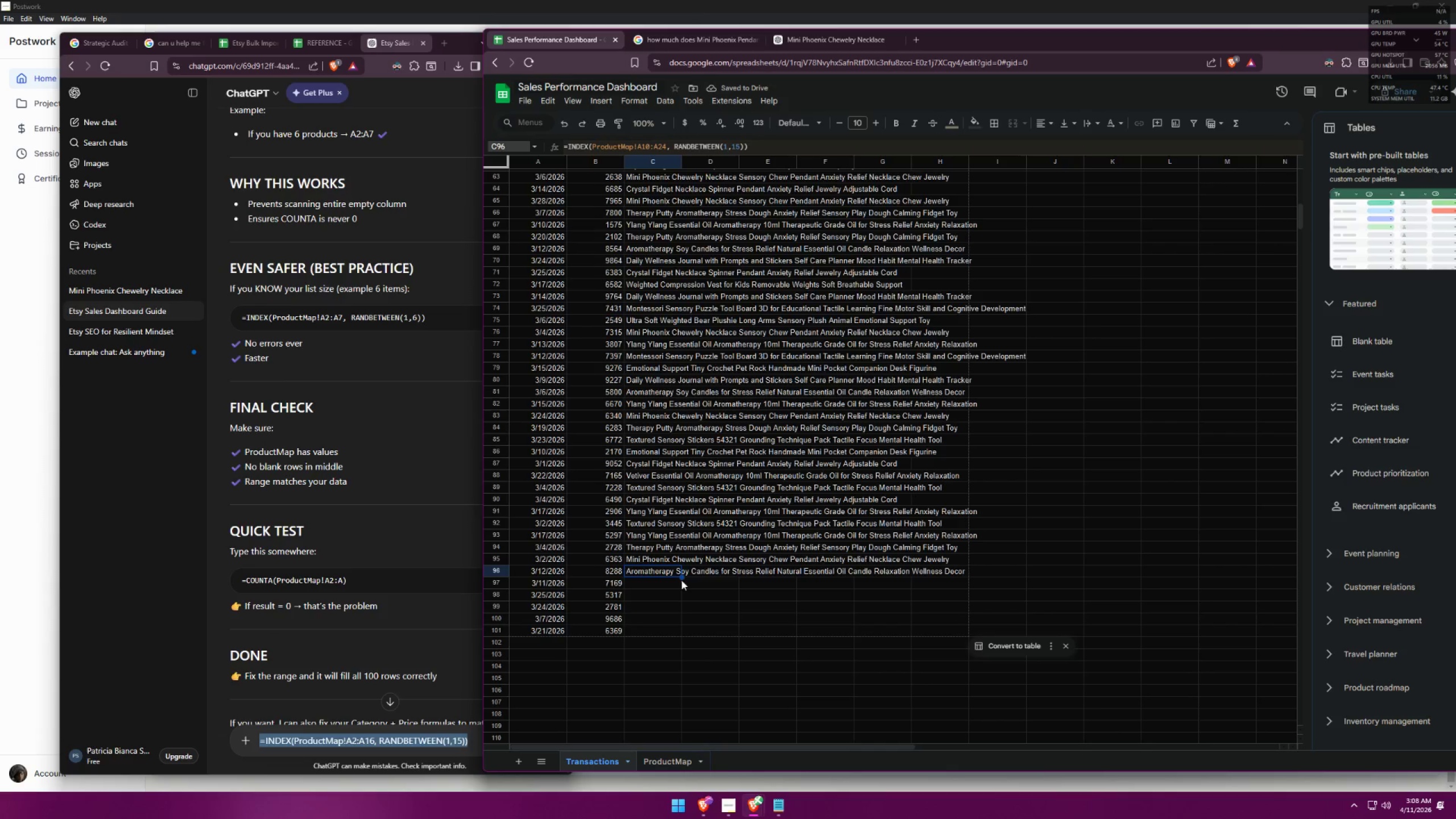 
left_click_drag(start_coordinate=[681, 578], to_coordinate=[676, 606])
 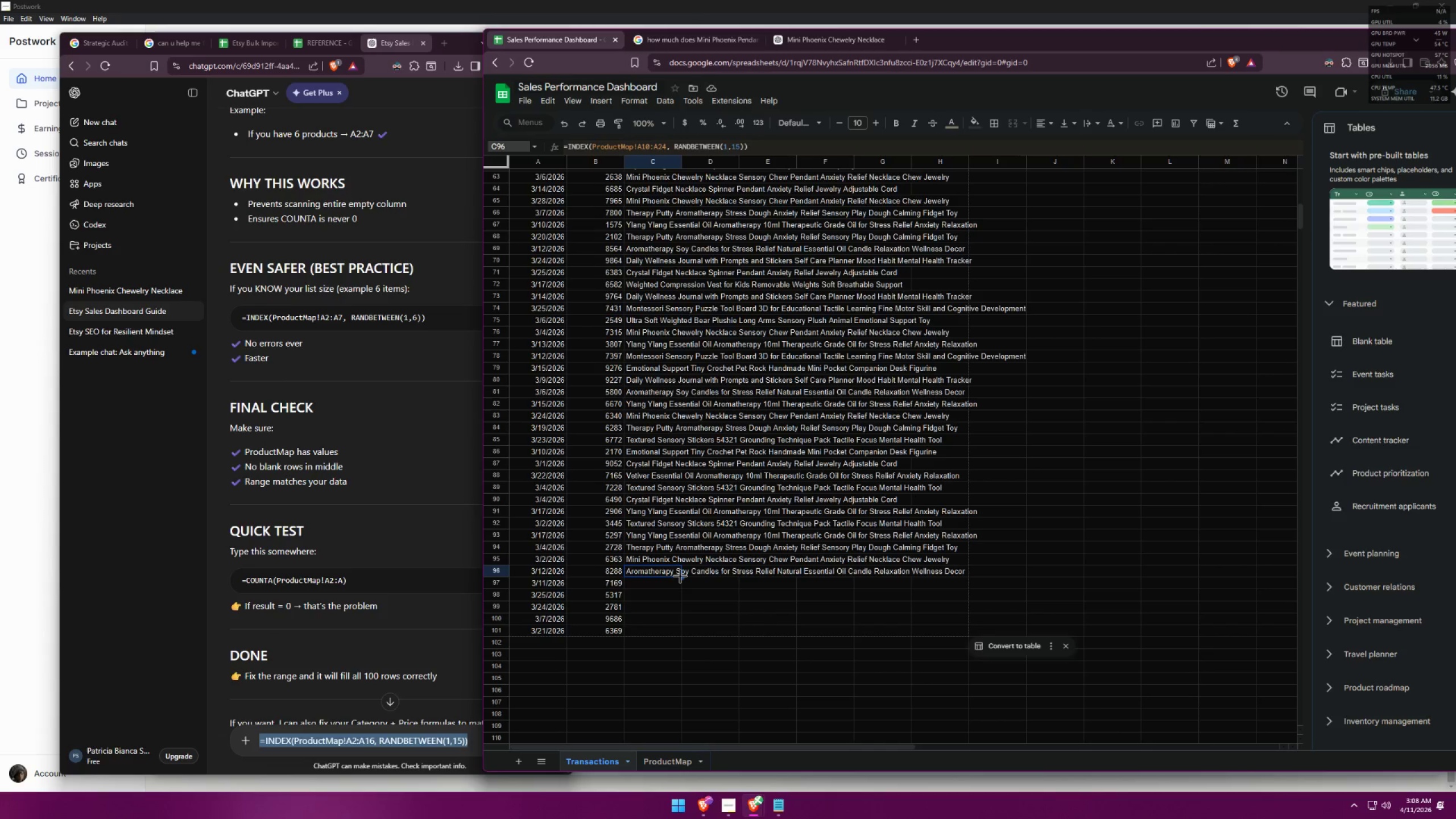 
left_click_drag(start_coordinate=[680, 576], to_coordinate=[667, 626])
 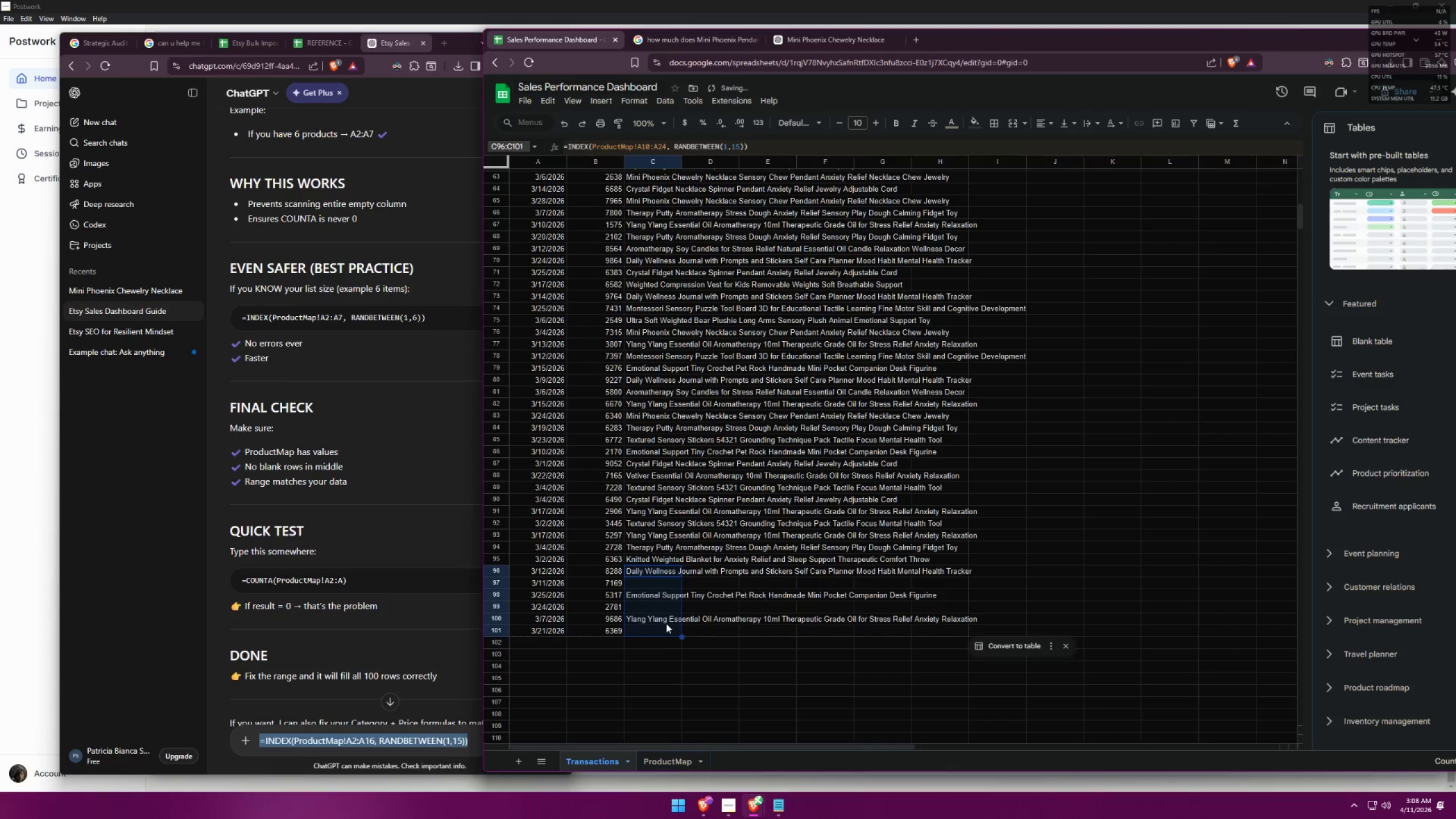 
key(Control+ControlLeft)
 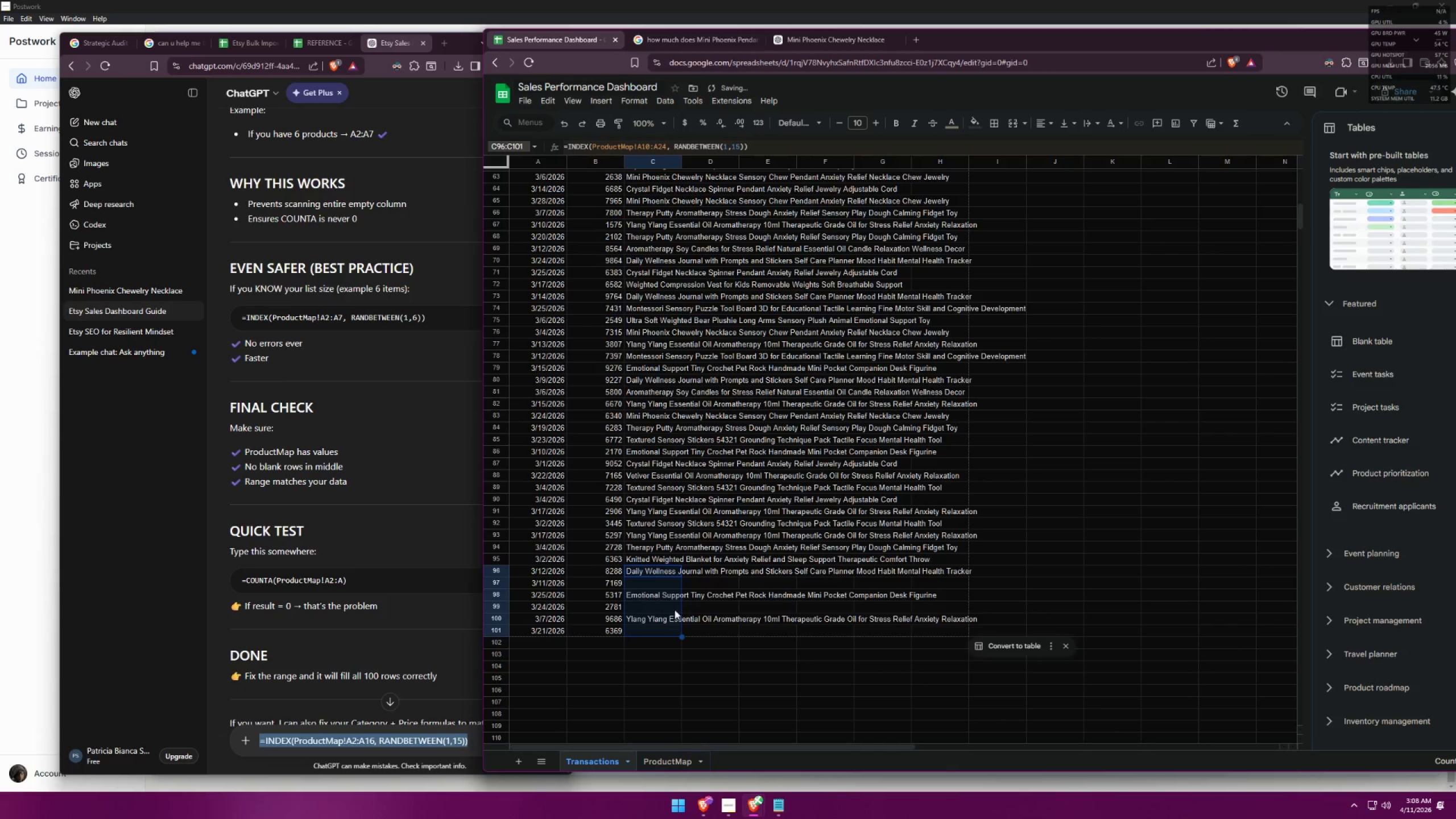 
key(Control+Z)
 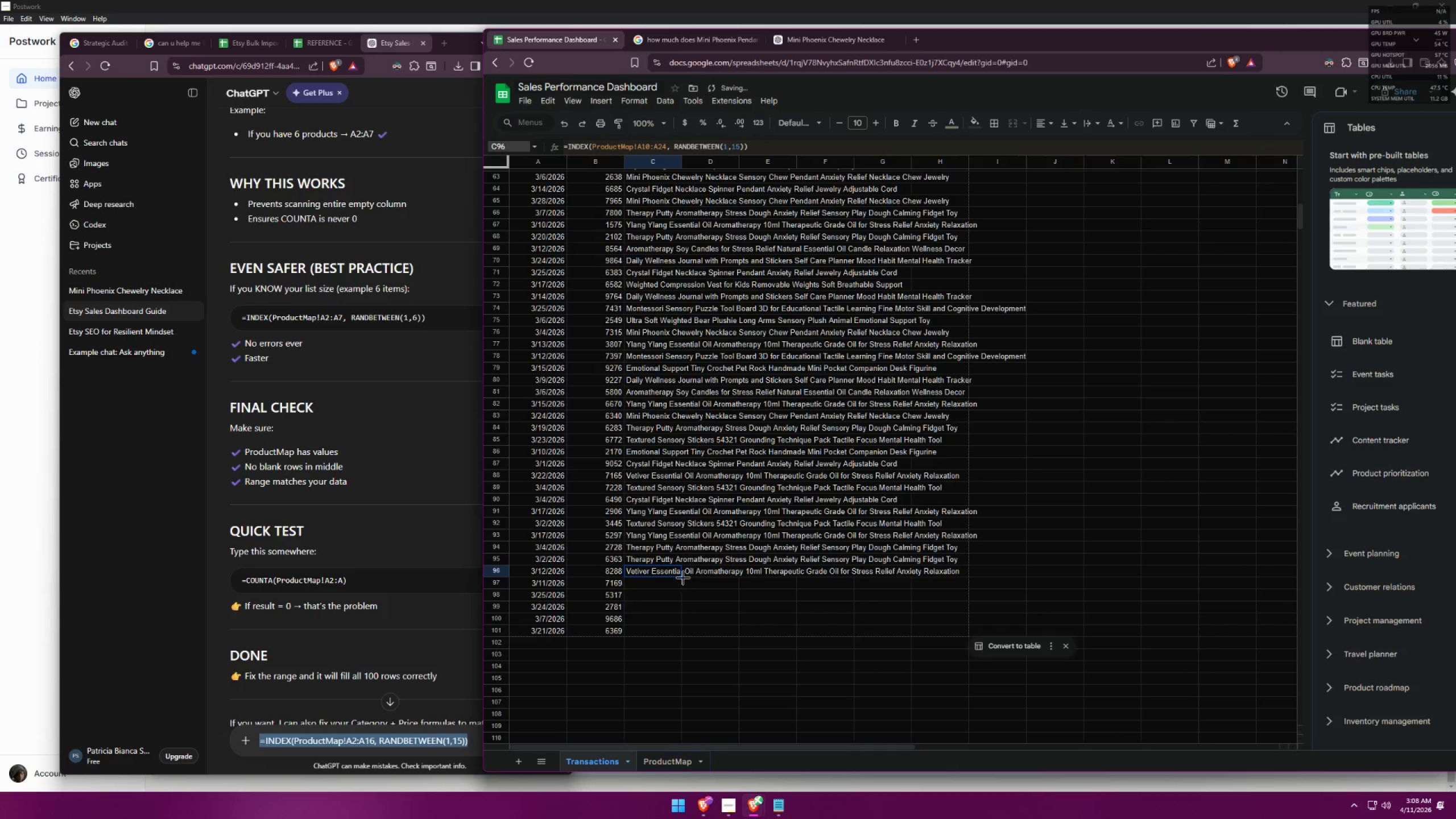 
left_click_drag(start_coordinate=[682, 578], to_coordinate=[668, 624])
 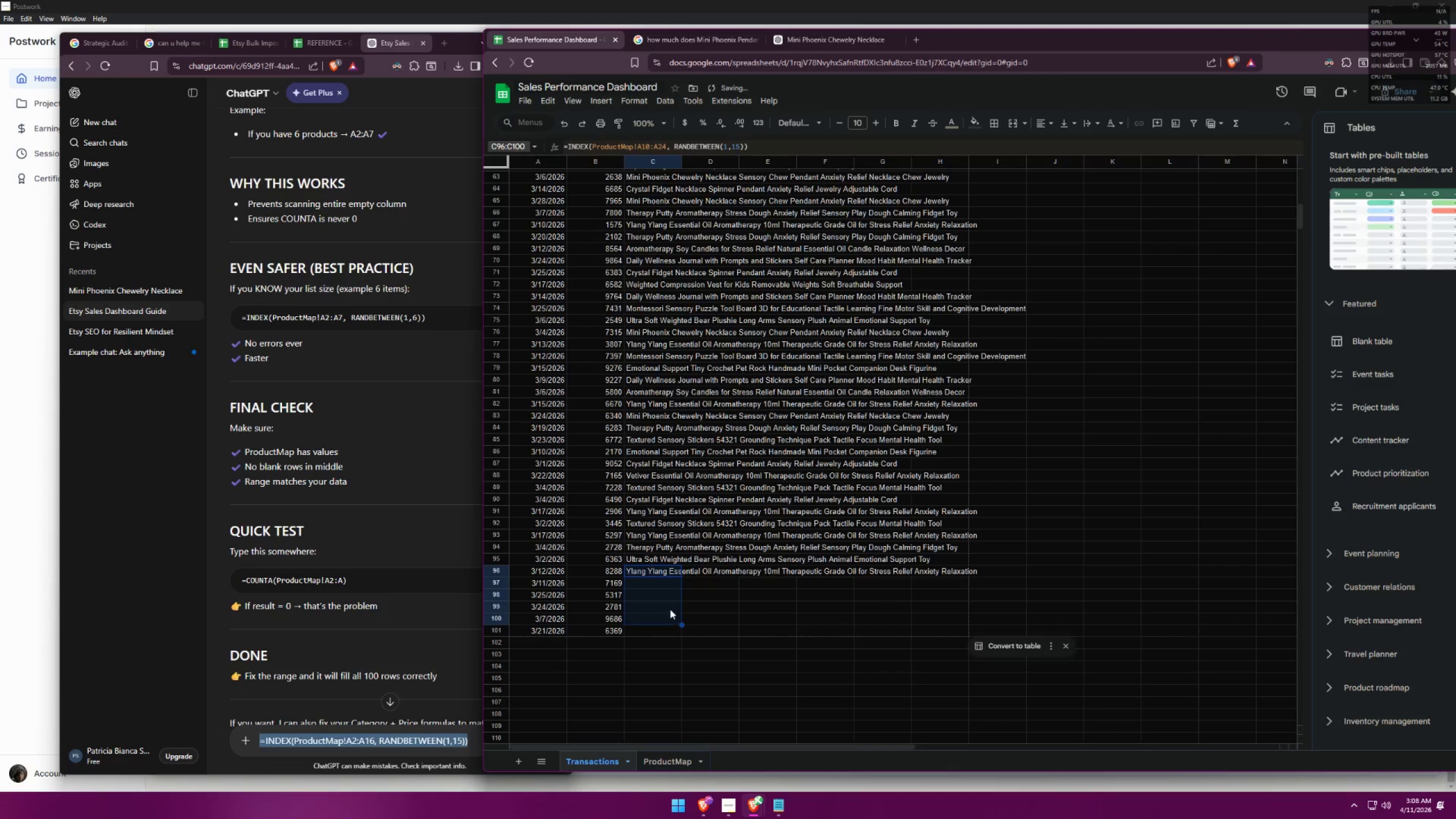 
key(Control+ControlLeft)
 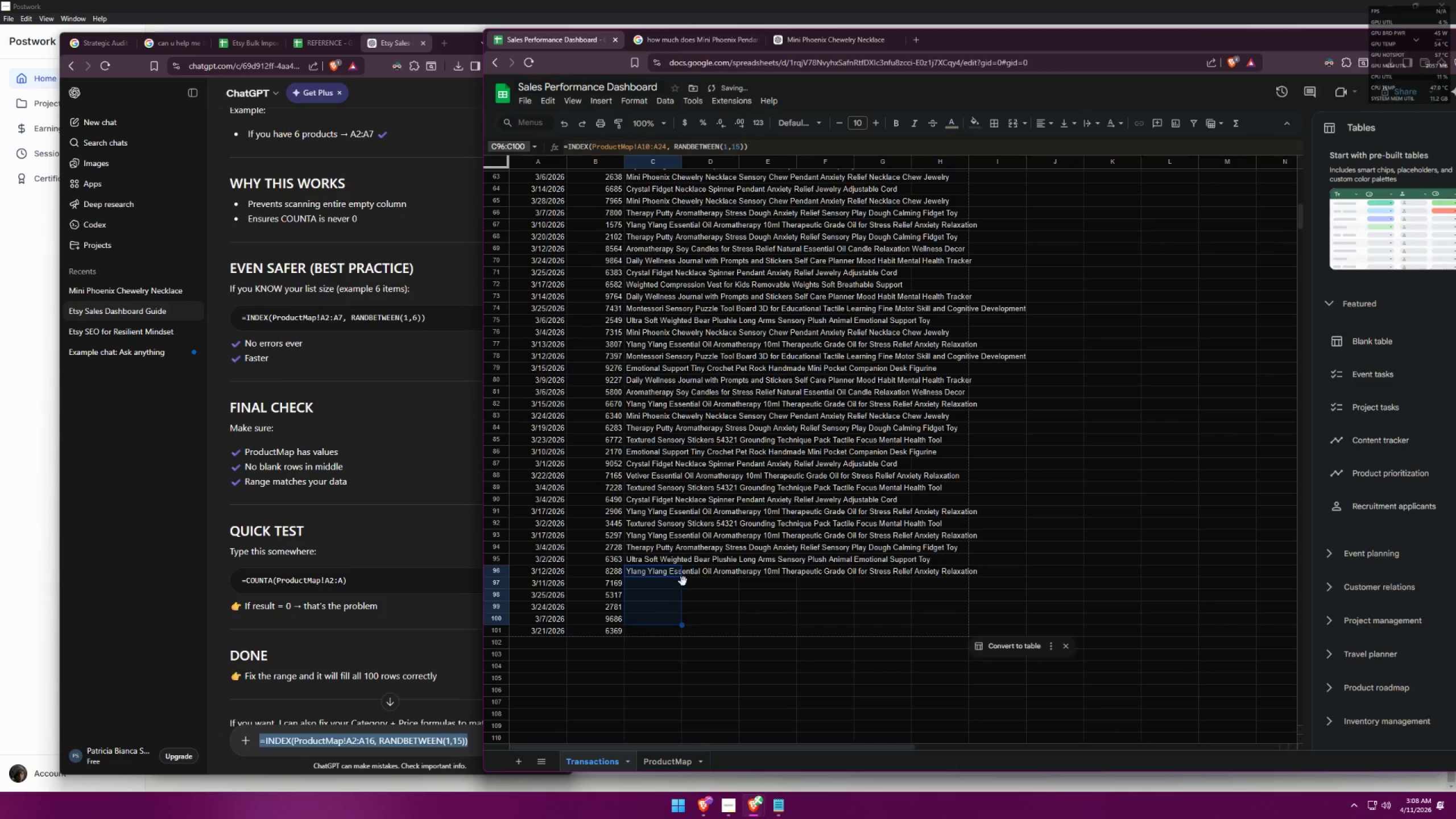 
key(Control+Z)
 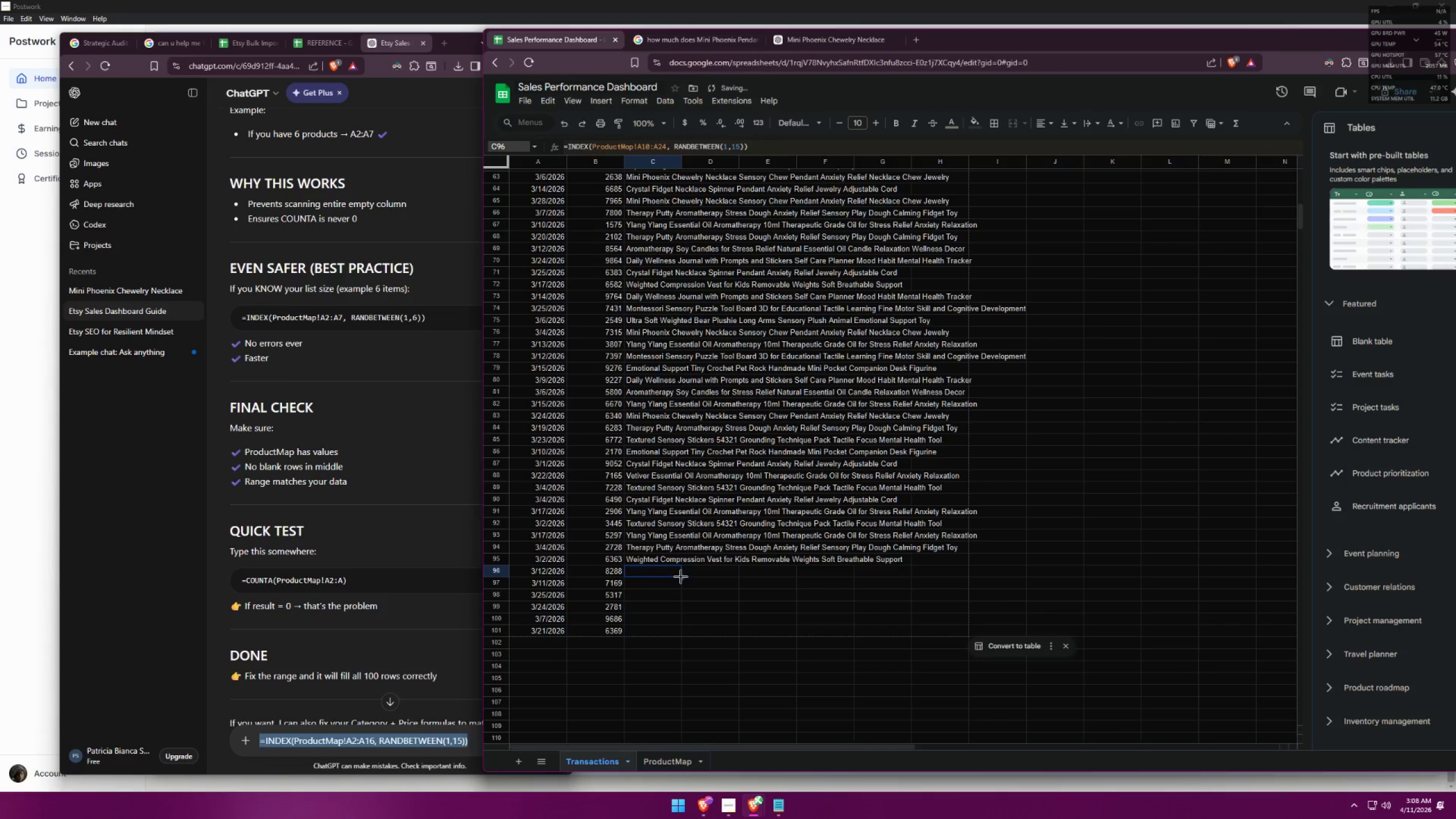 
left_click_drag(start_coordinate=[681, 578], to_coordinate=[669, 613])
 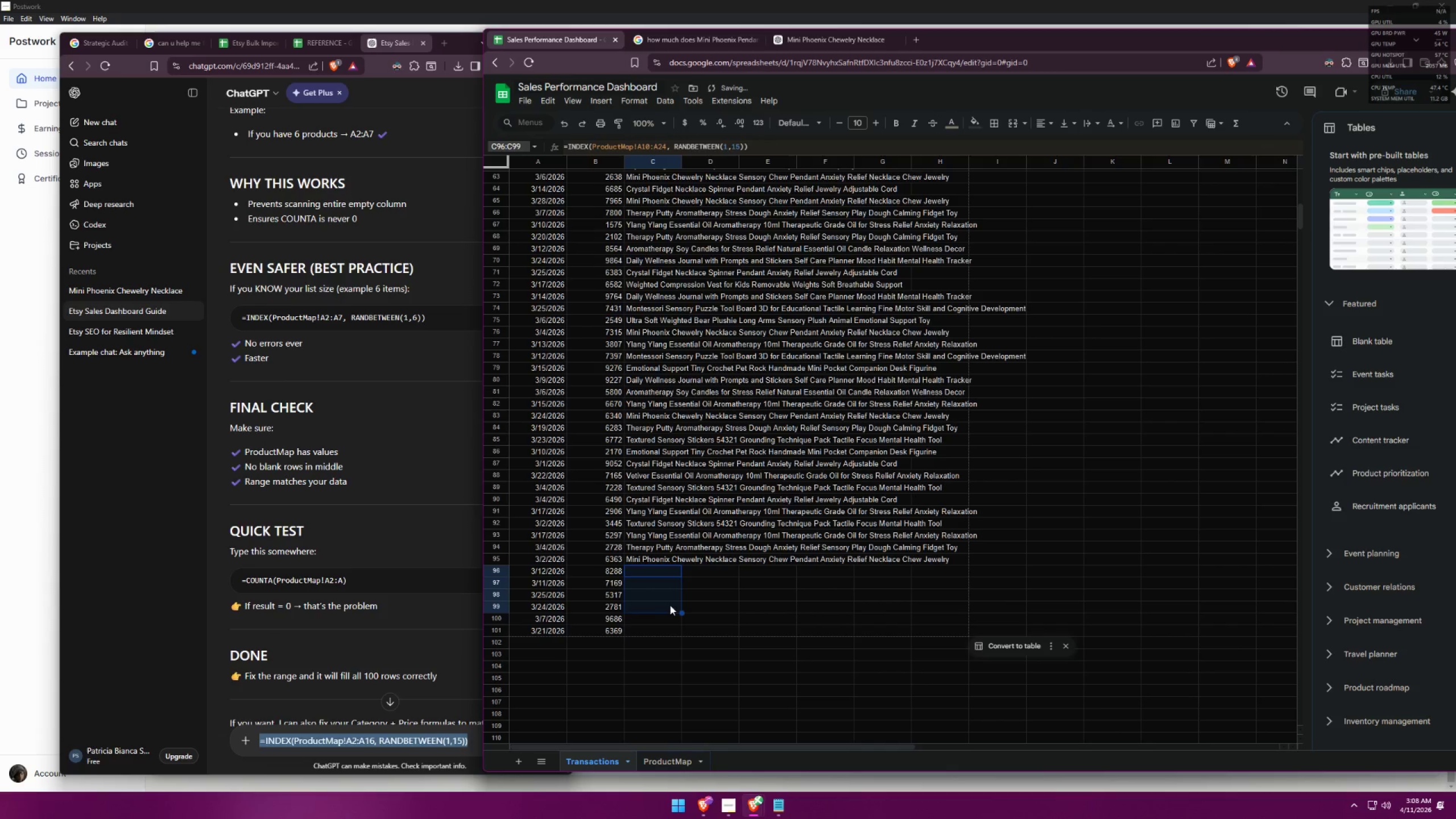 
key(Control+ControlLeft)
 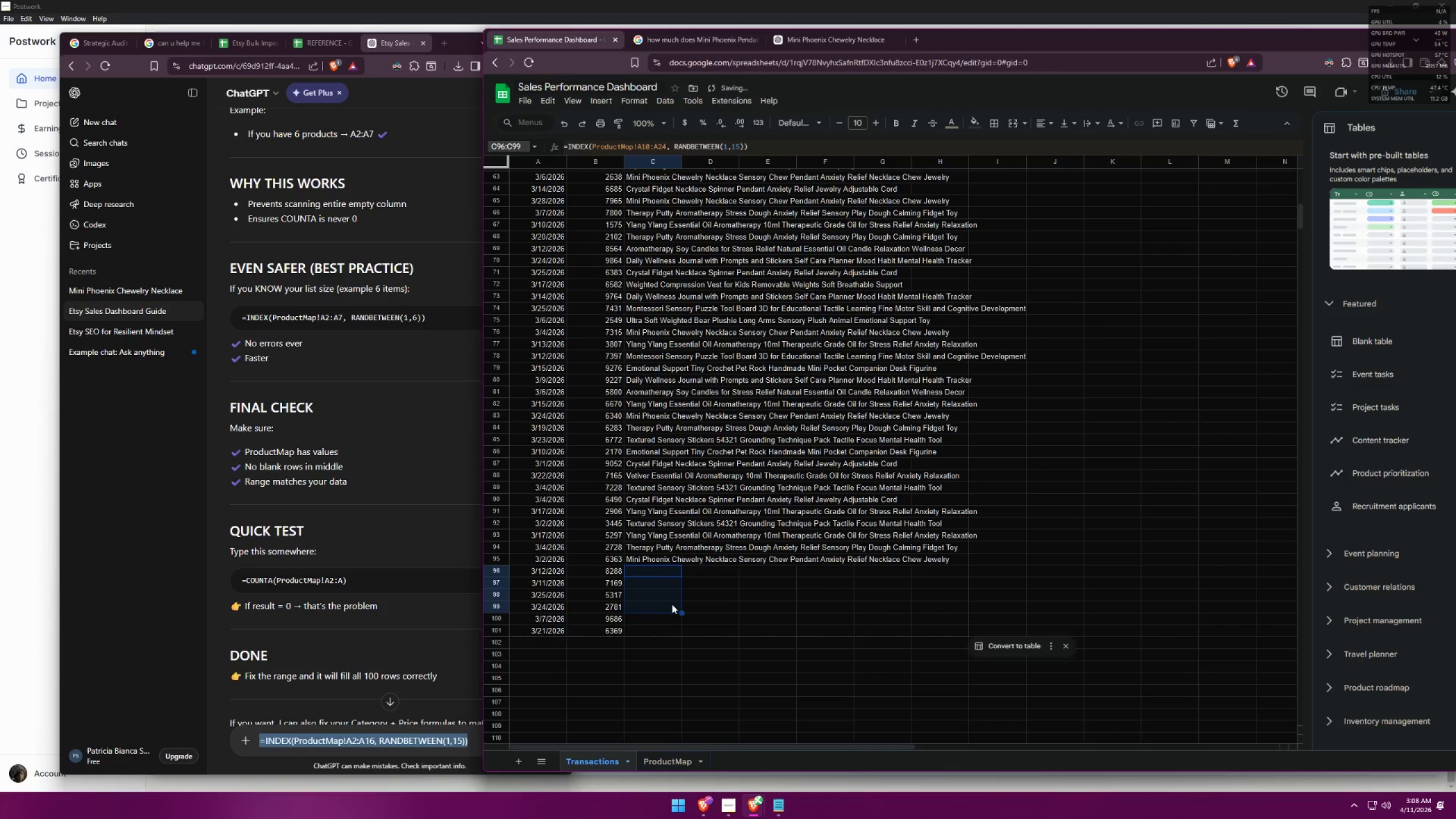 
key(Control+Z)
 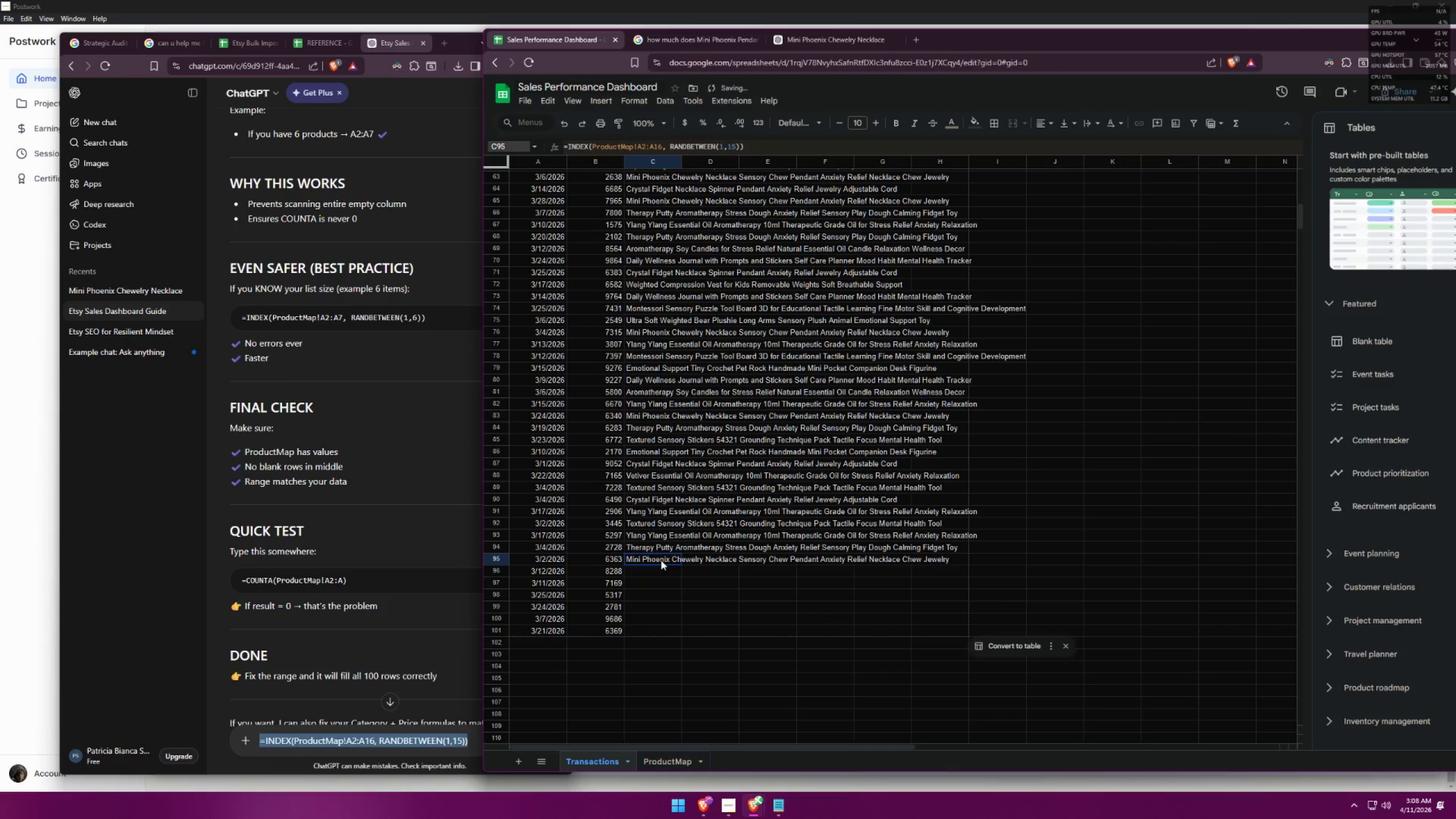 
double_click([661, 560])
 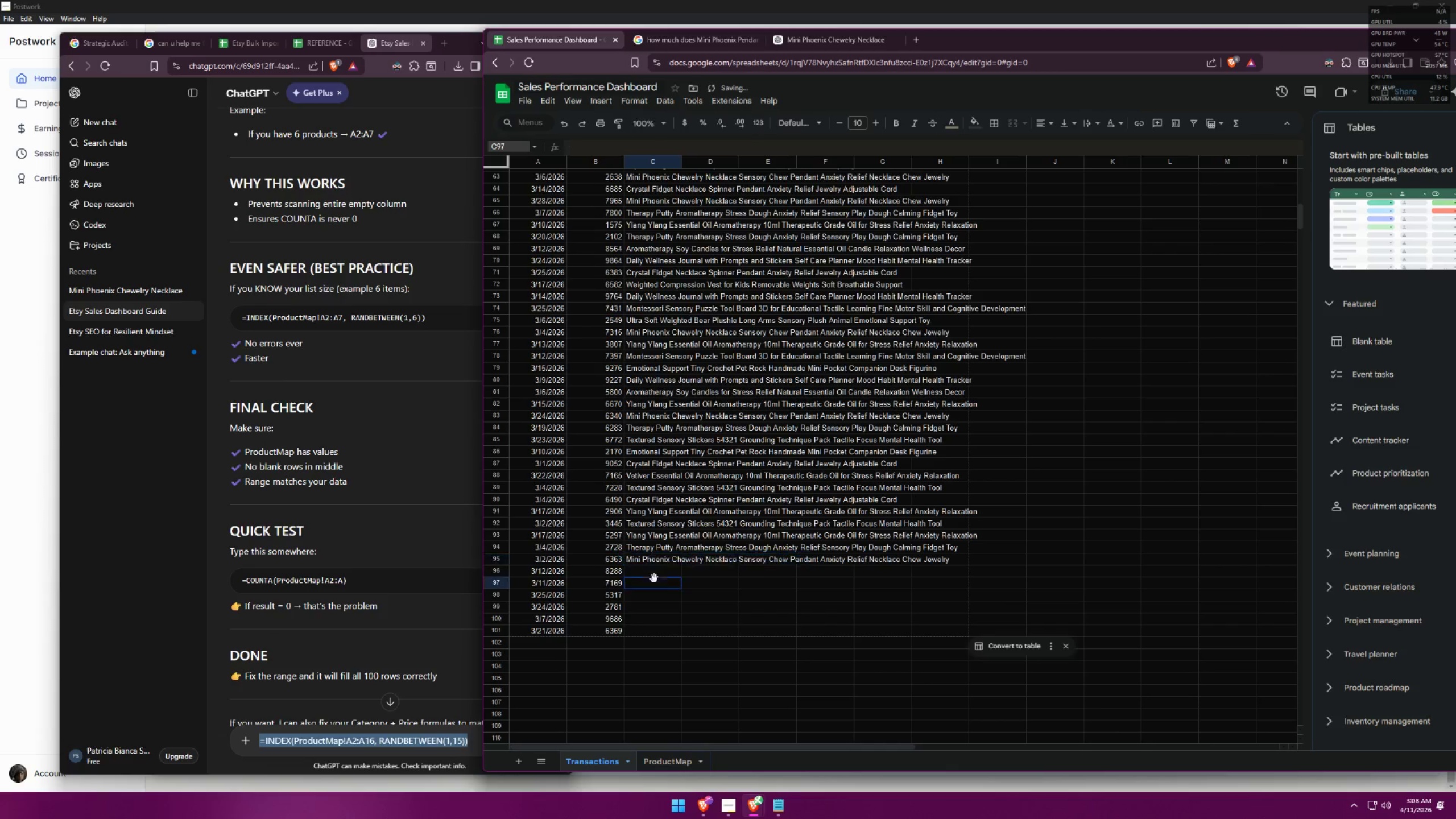 
double_click([667, 560])
 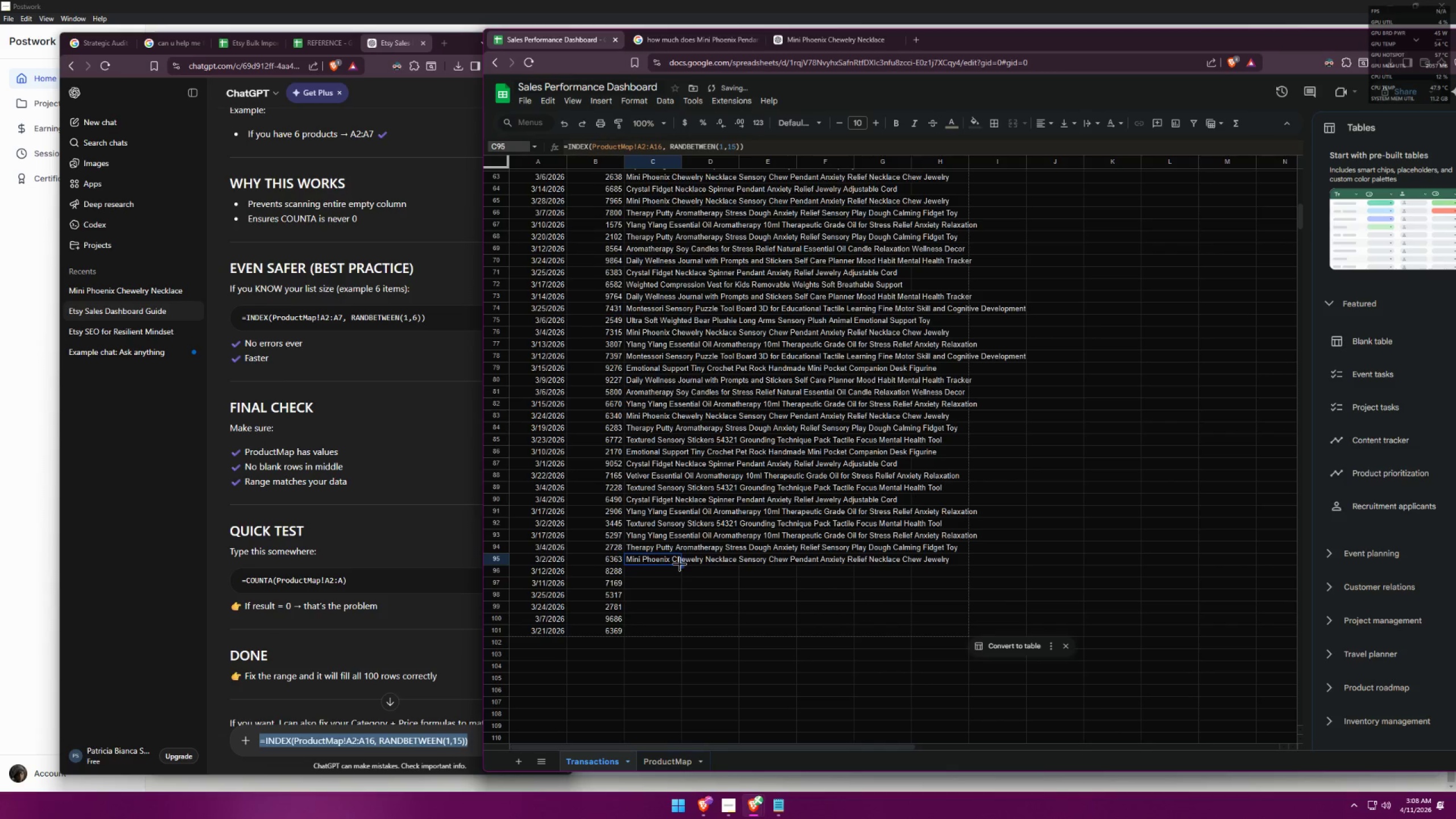 
left_click_drag(start_coordinate=[680, 566], to_coordinate=[672, 600])
 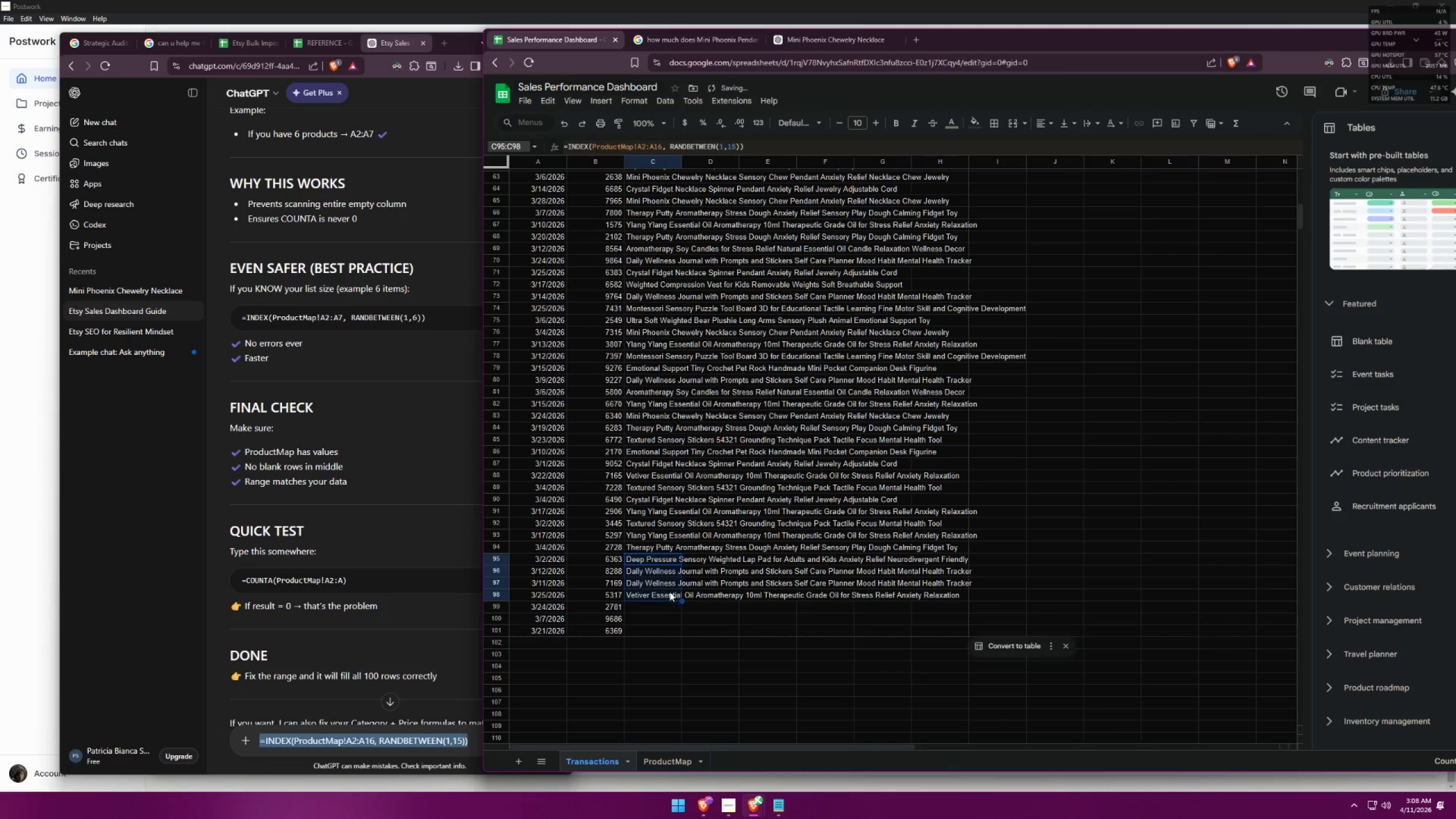 
key(Control+C)
 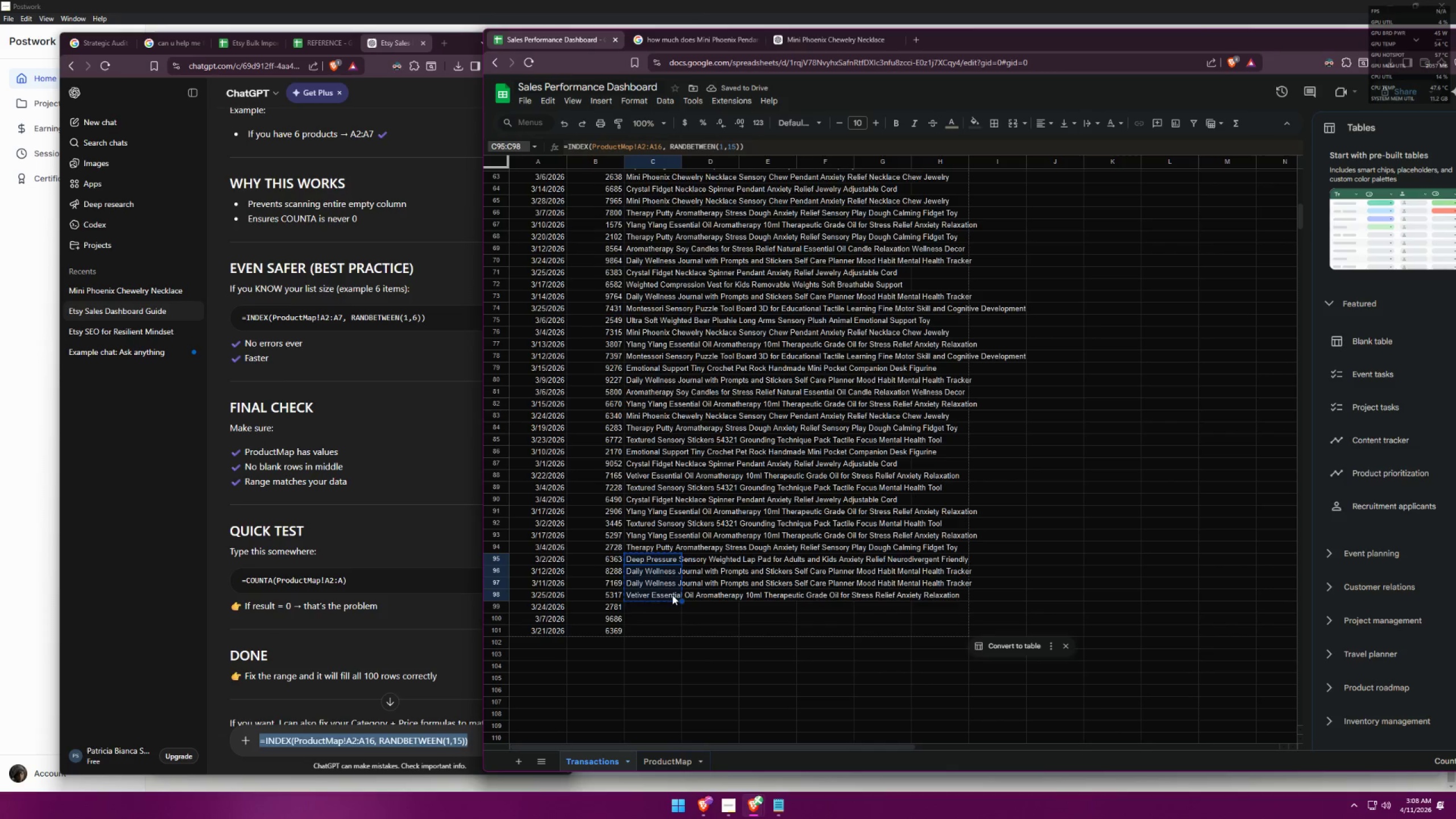 
key(Control+Shift+V)
 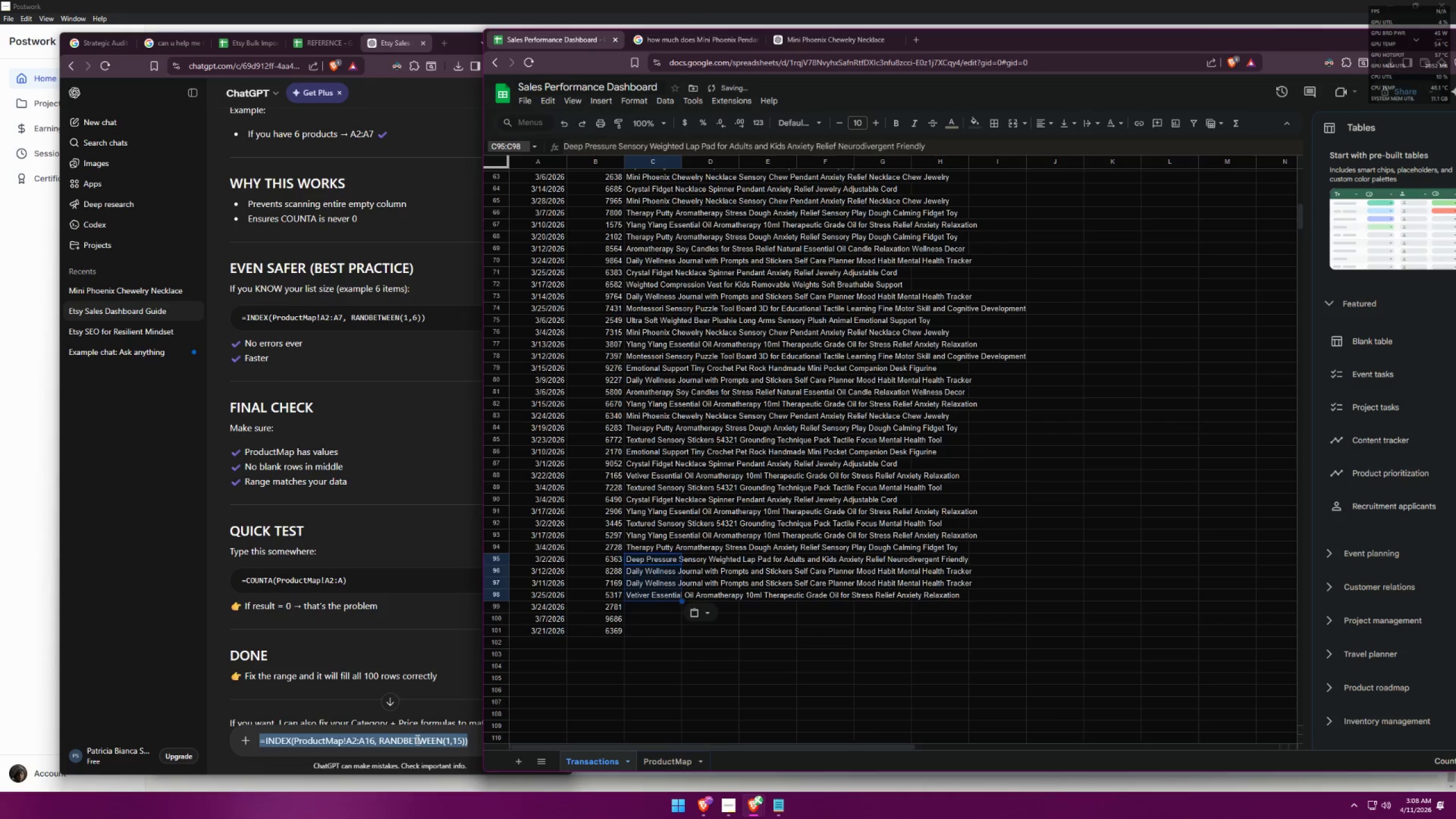 
double_click([405, 744])
 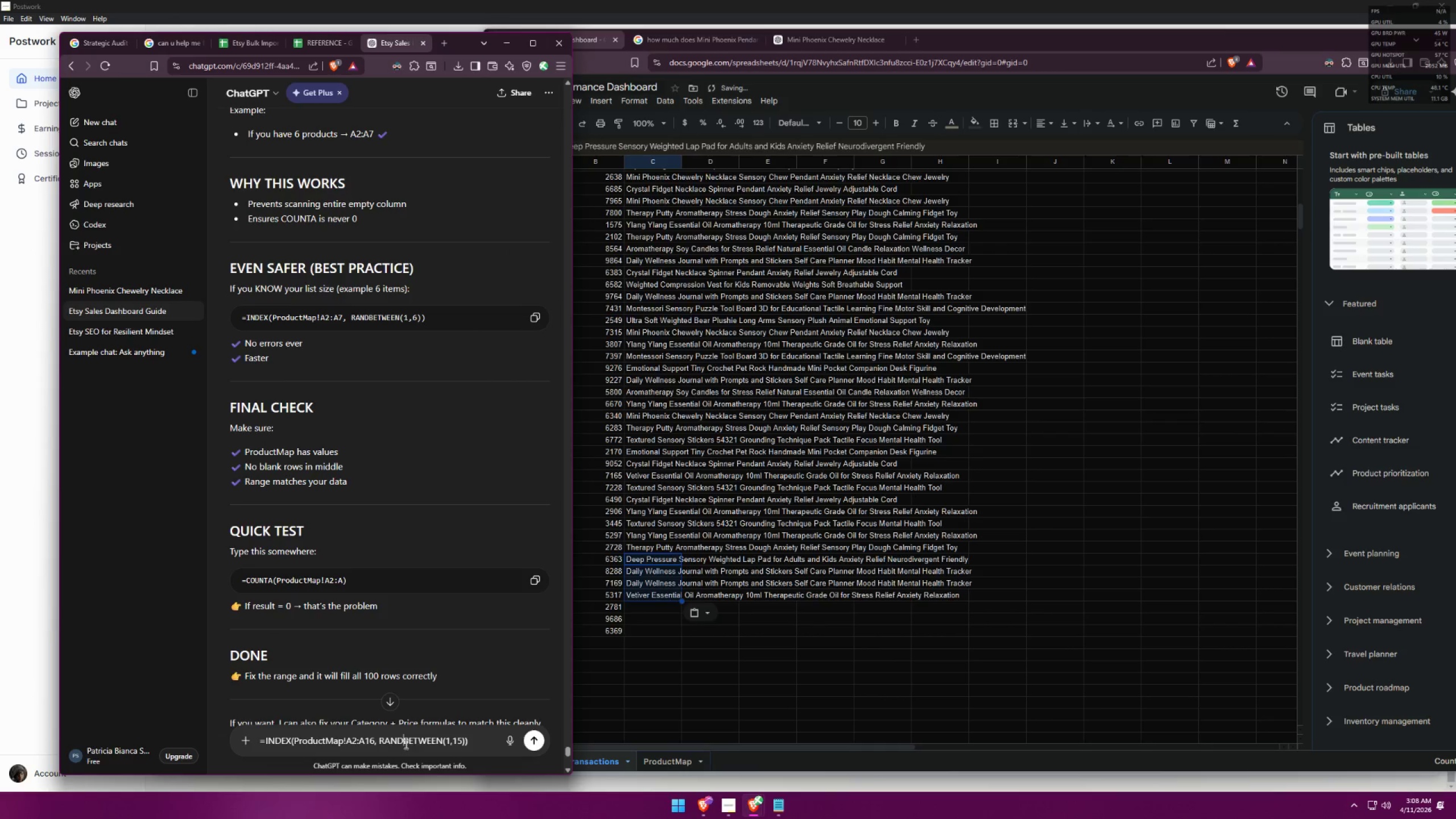 
triple_click([405, 744])
 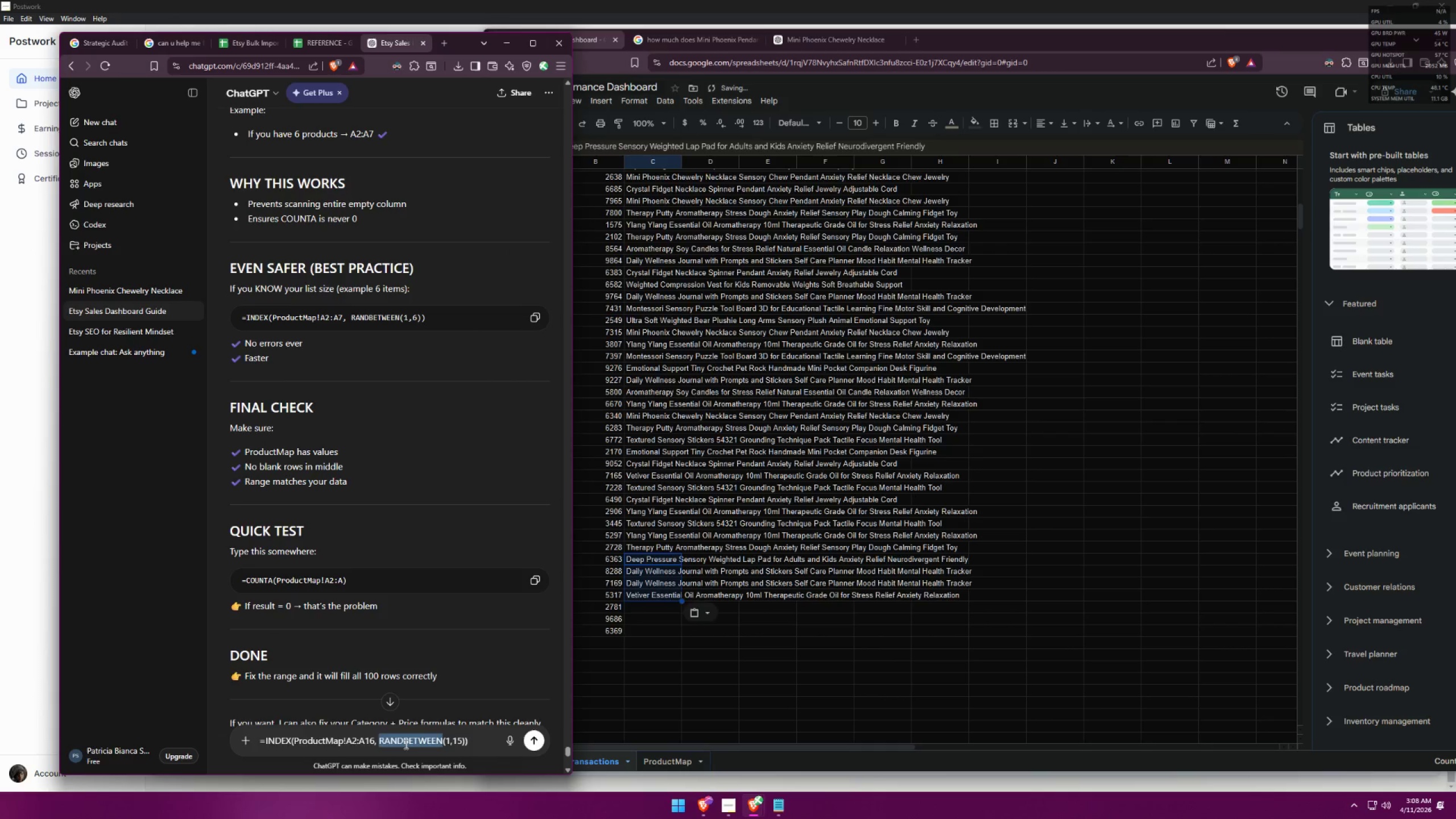 
triple_click([405, 744])
 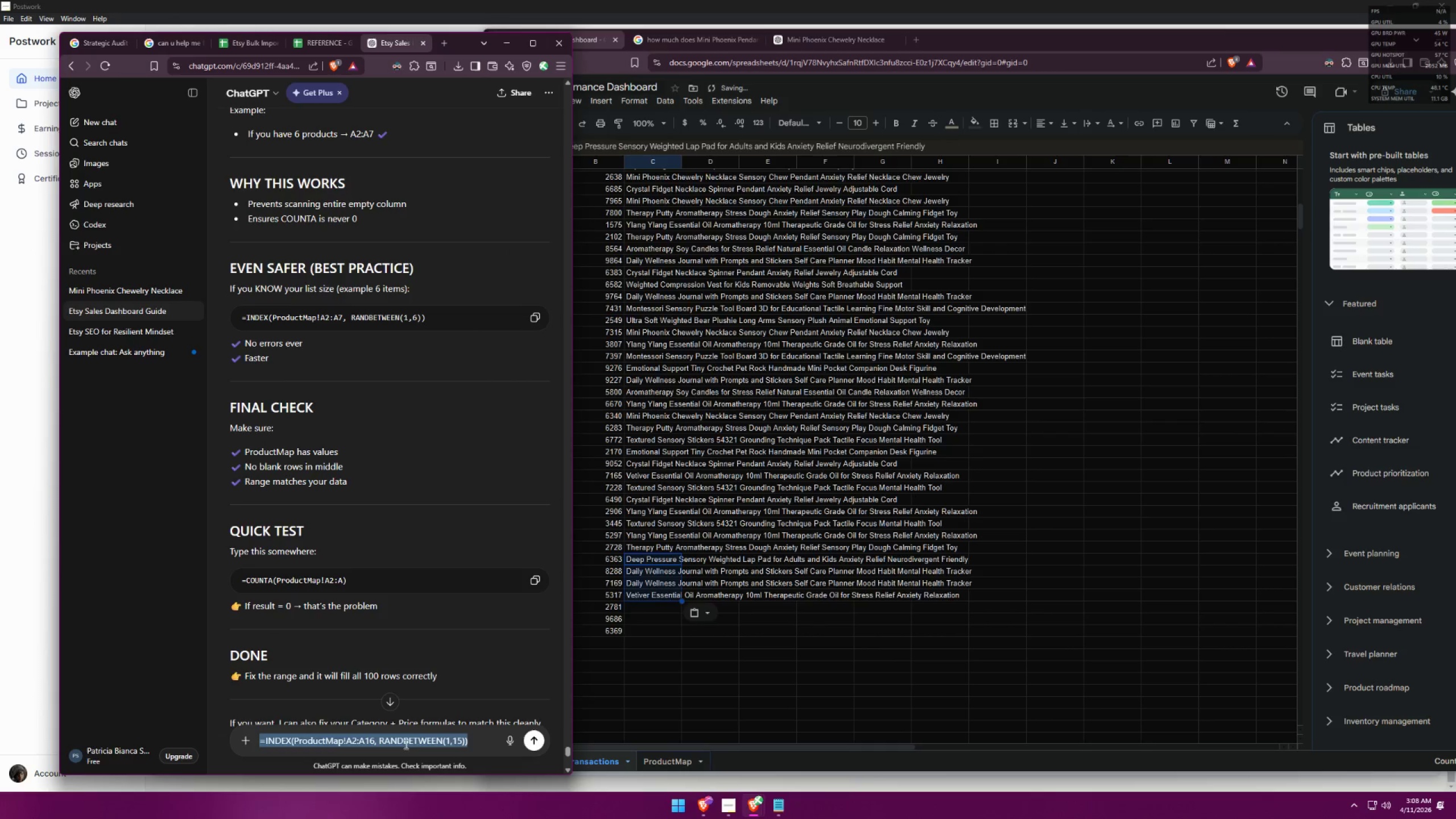 
key(Control+ControlLeft)
 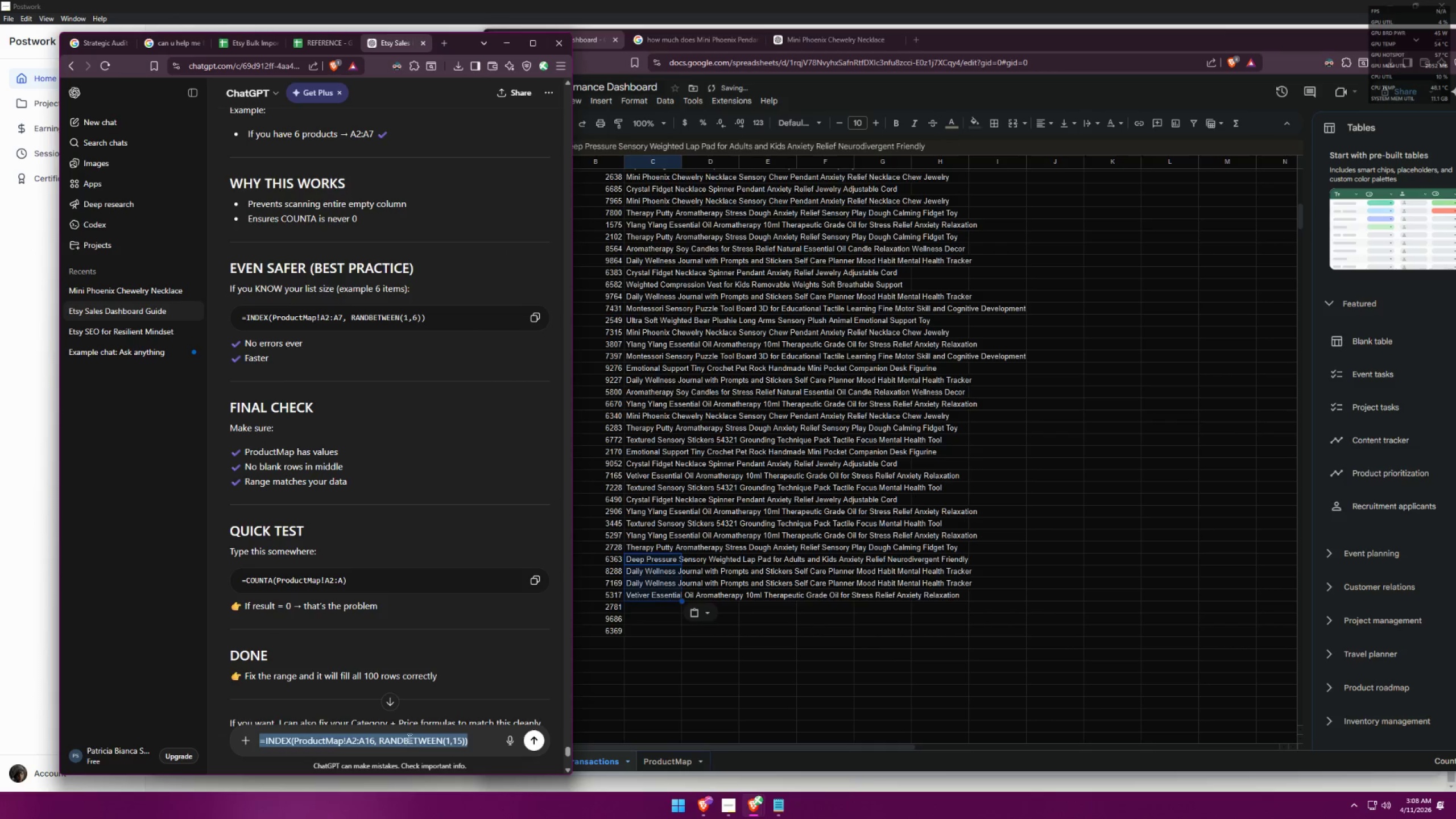 
key(Control+C)
 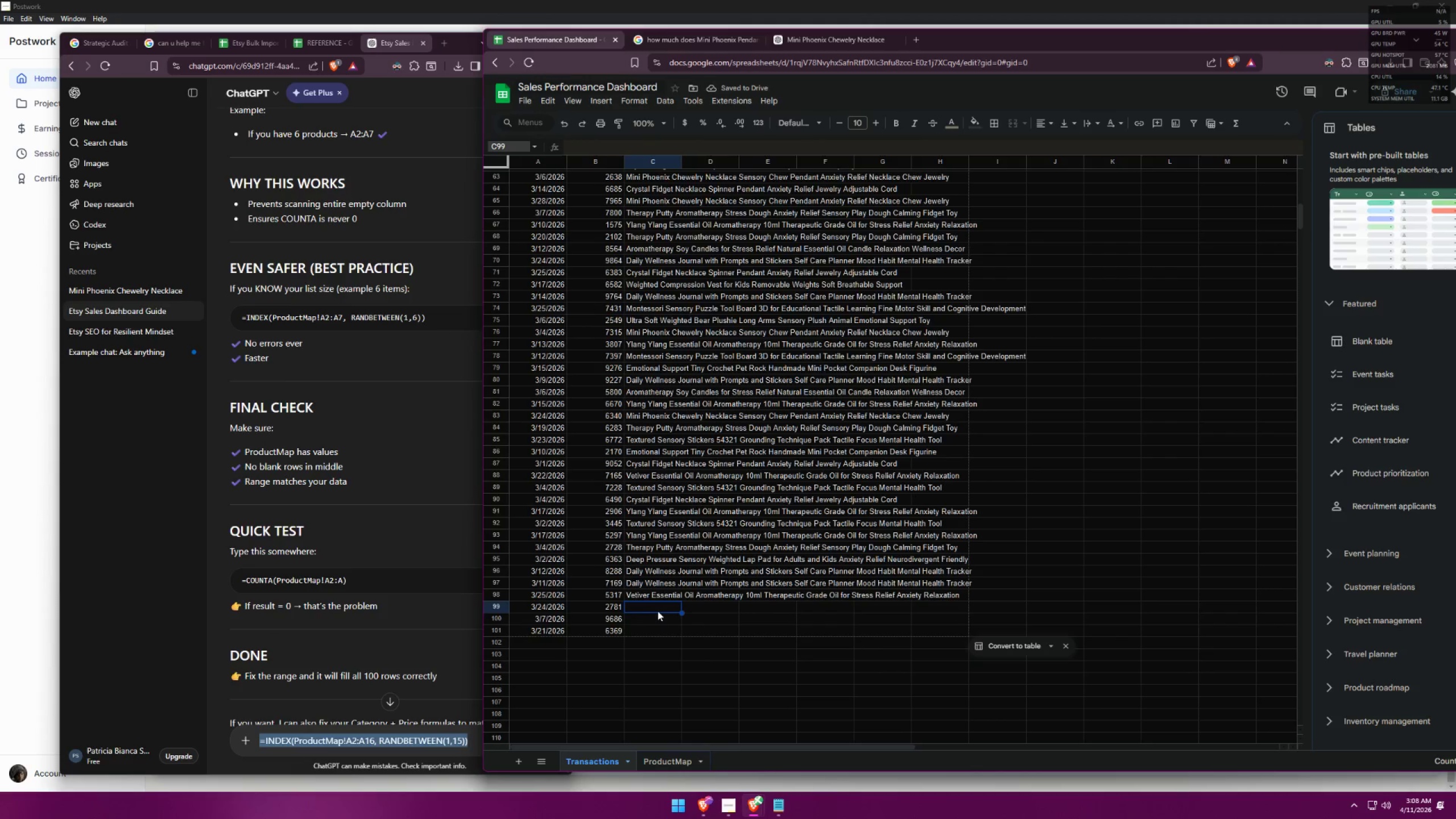 
double_click([659, 605])
 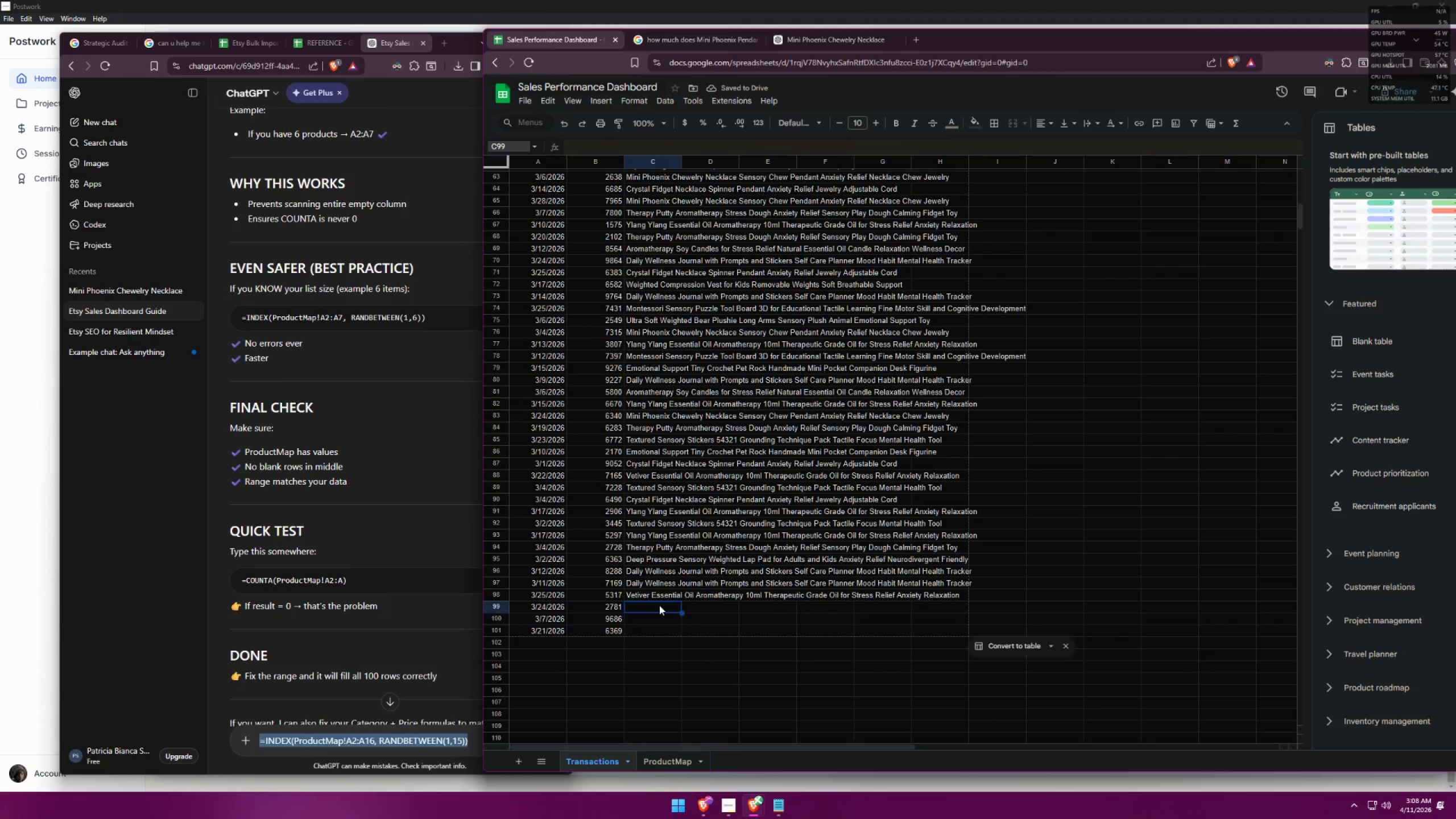 
triple_click([659, 605])
 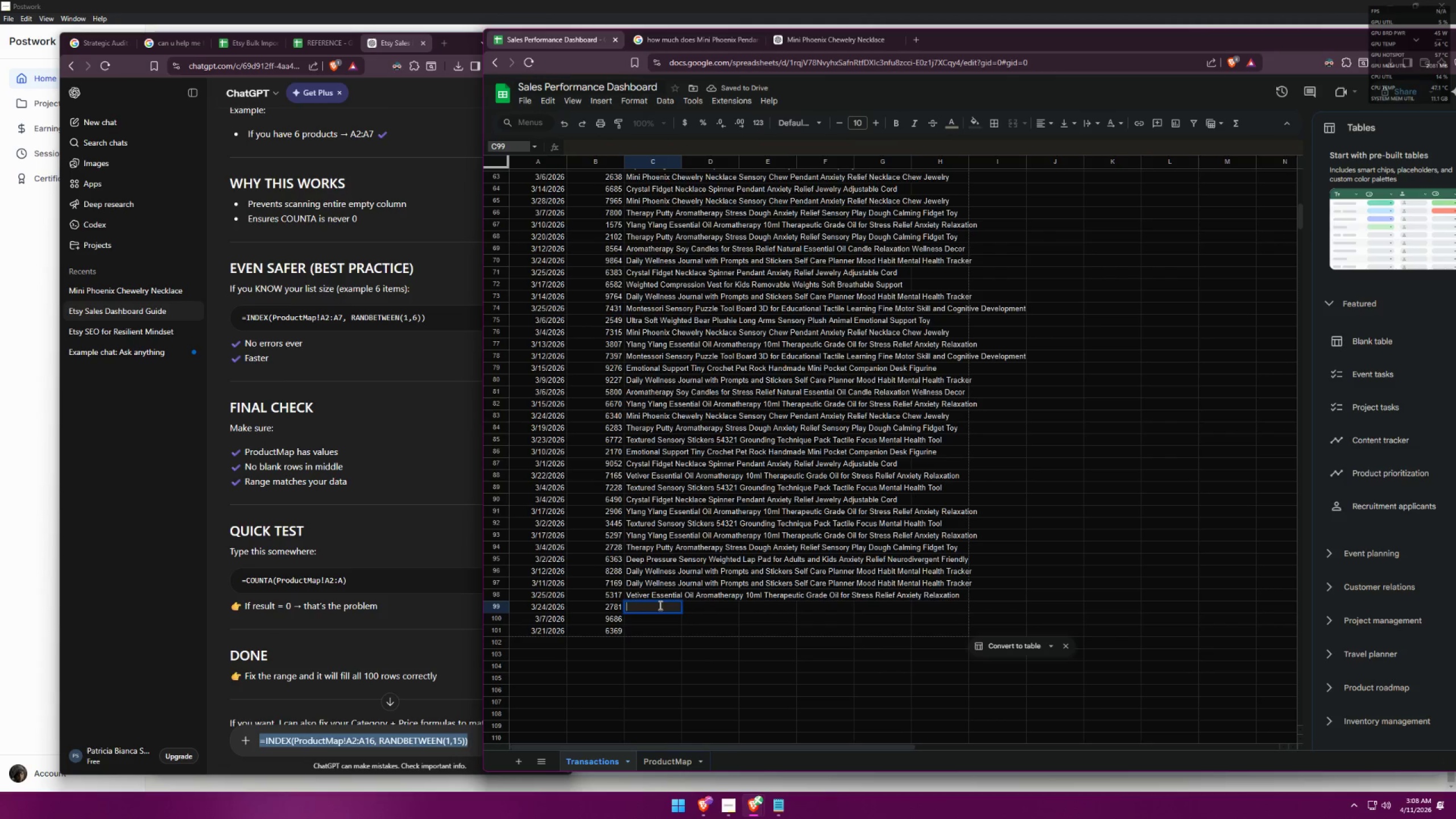 
key(Control+ControlLeft)